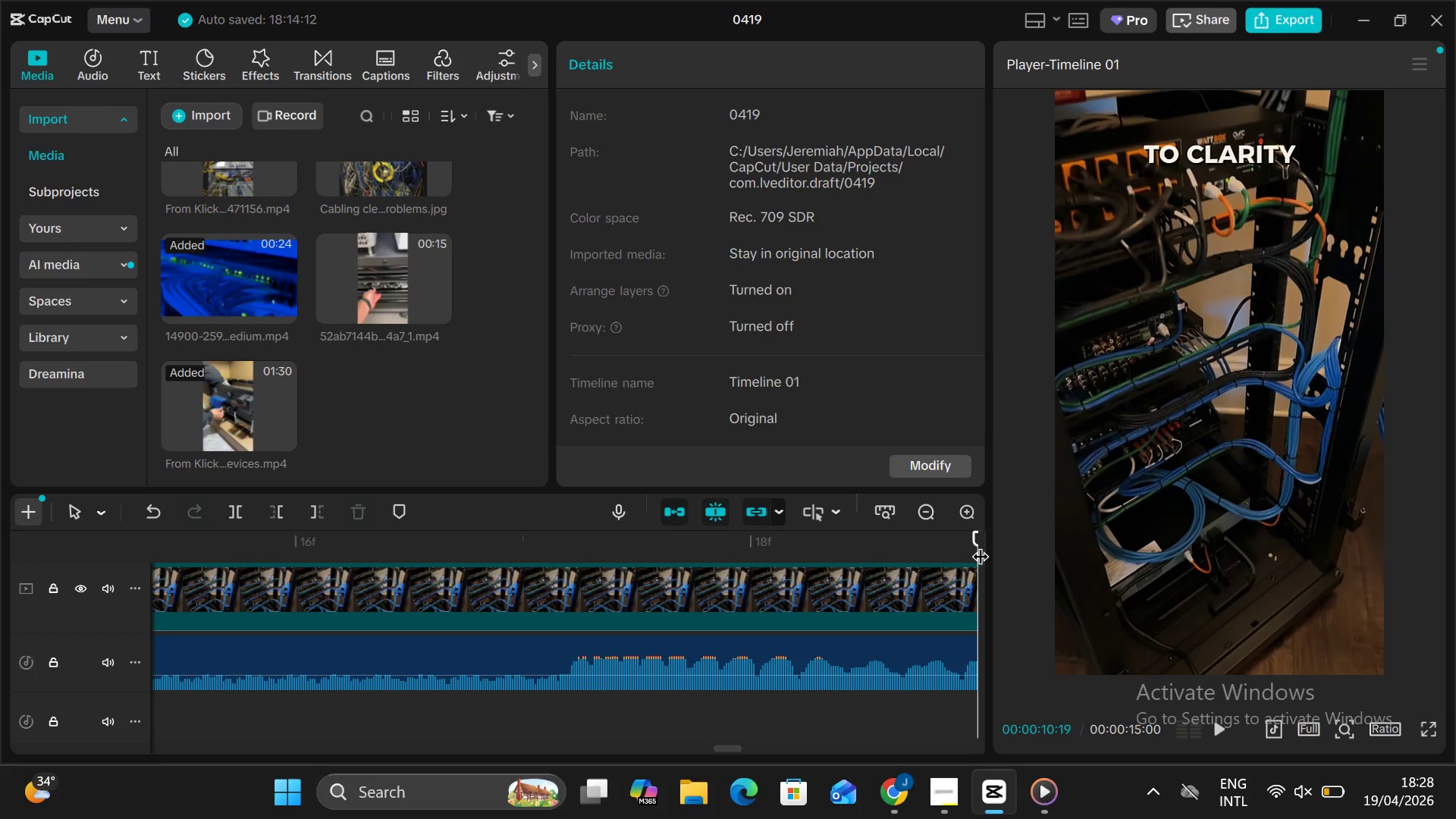 
left_click_drag(start_coordinate=[970, 539], to_coordinate=[42, 511])
 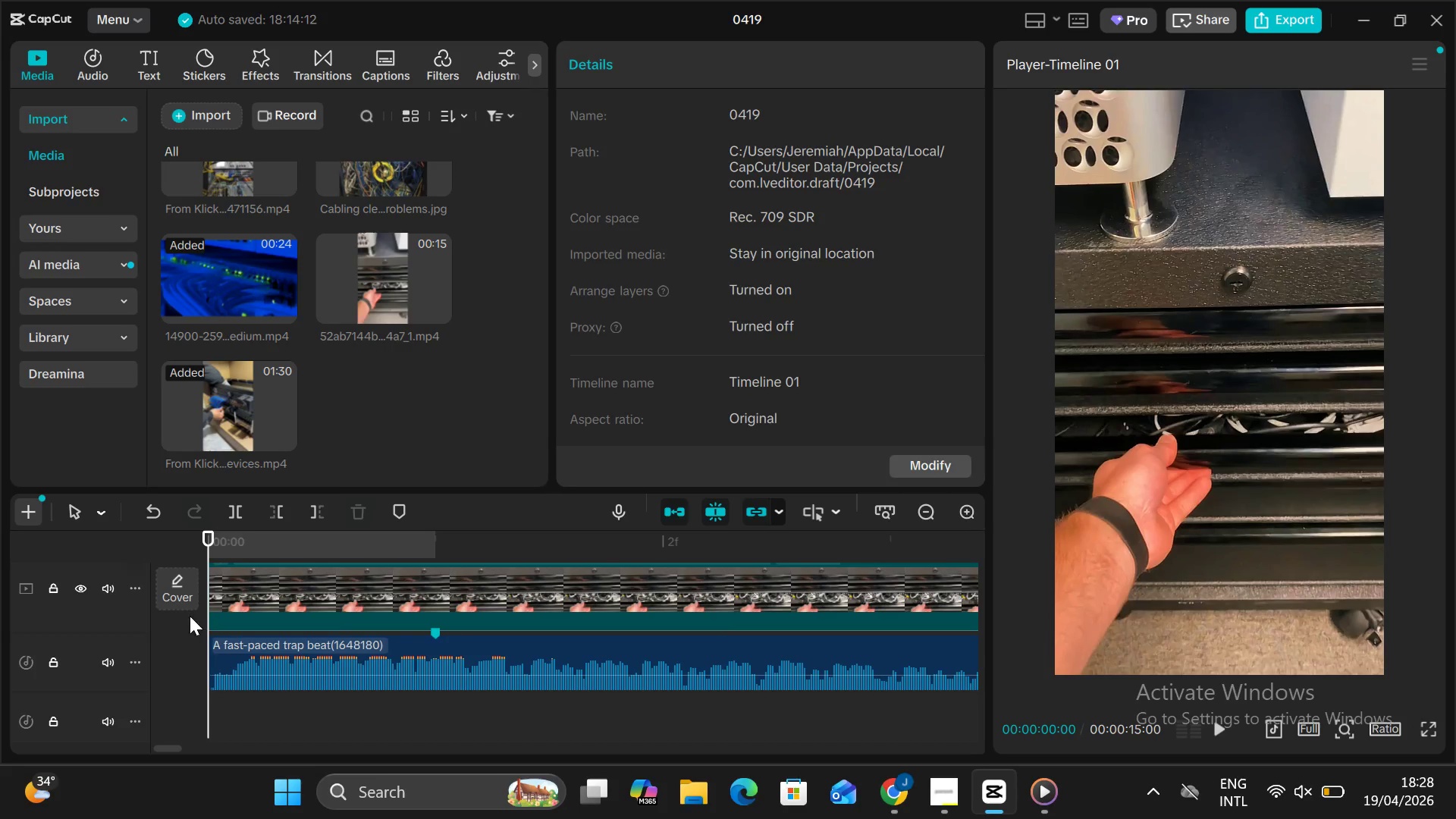 
scroll: coordinate [181, 616], scroll_direction: down, amount: 1.0
 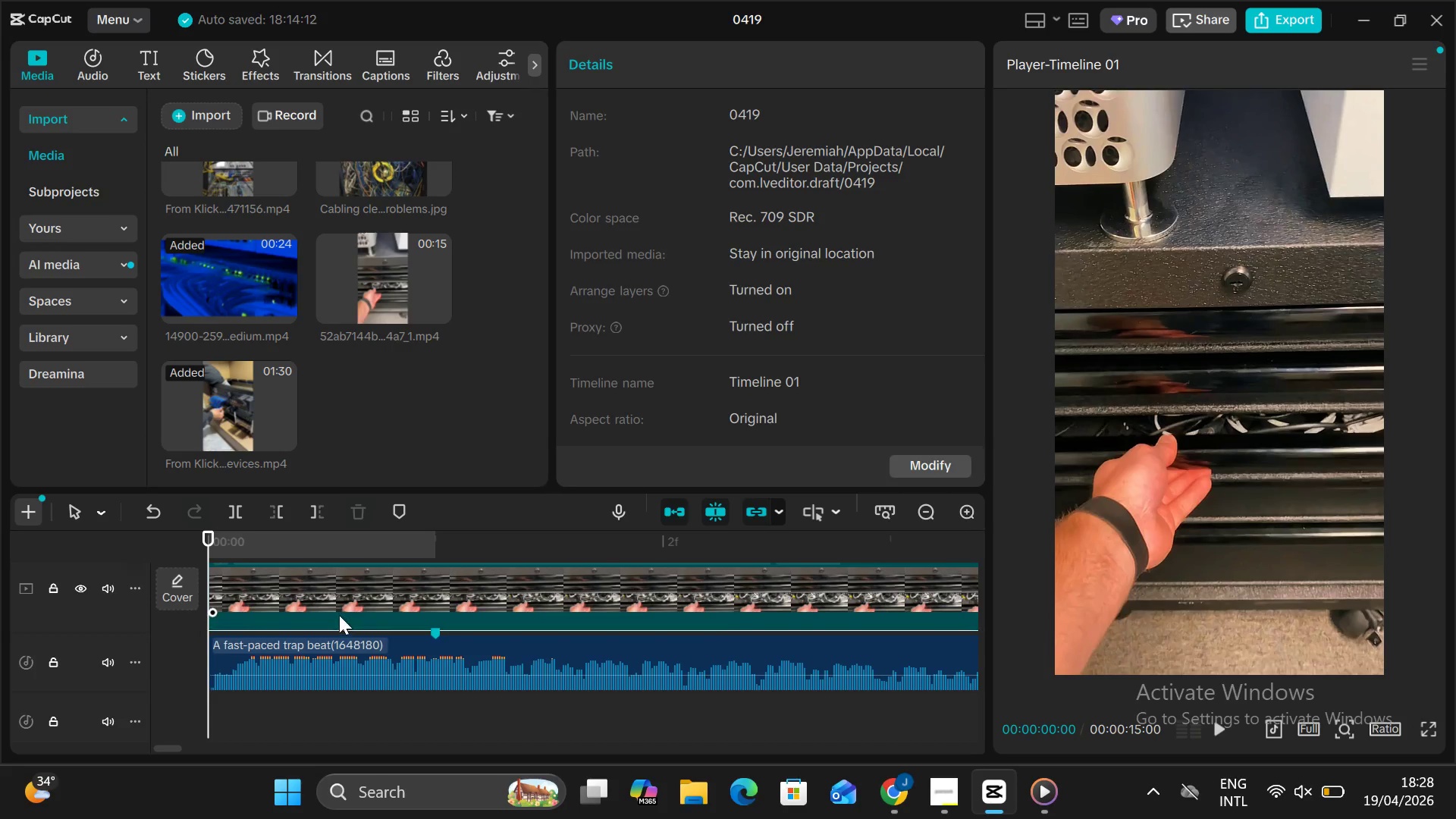 
scroll: coordinate [317, 600], scroll_direction: up, amount: 9.0
 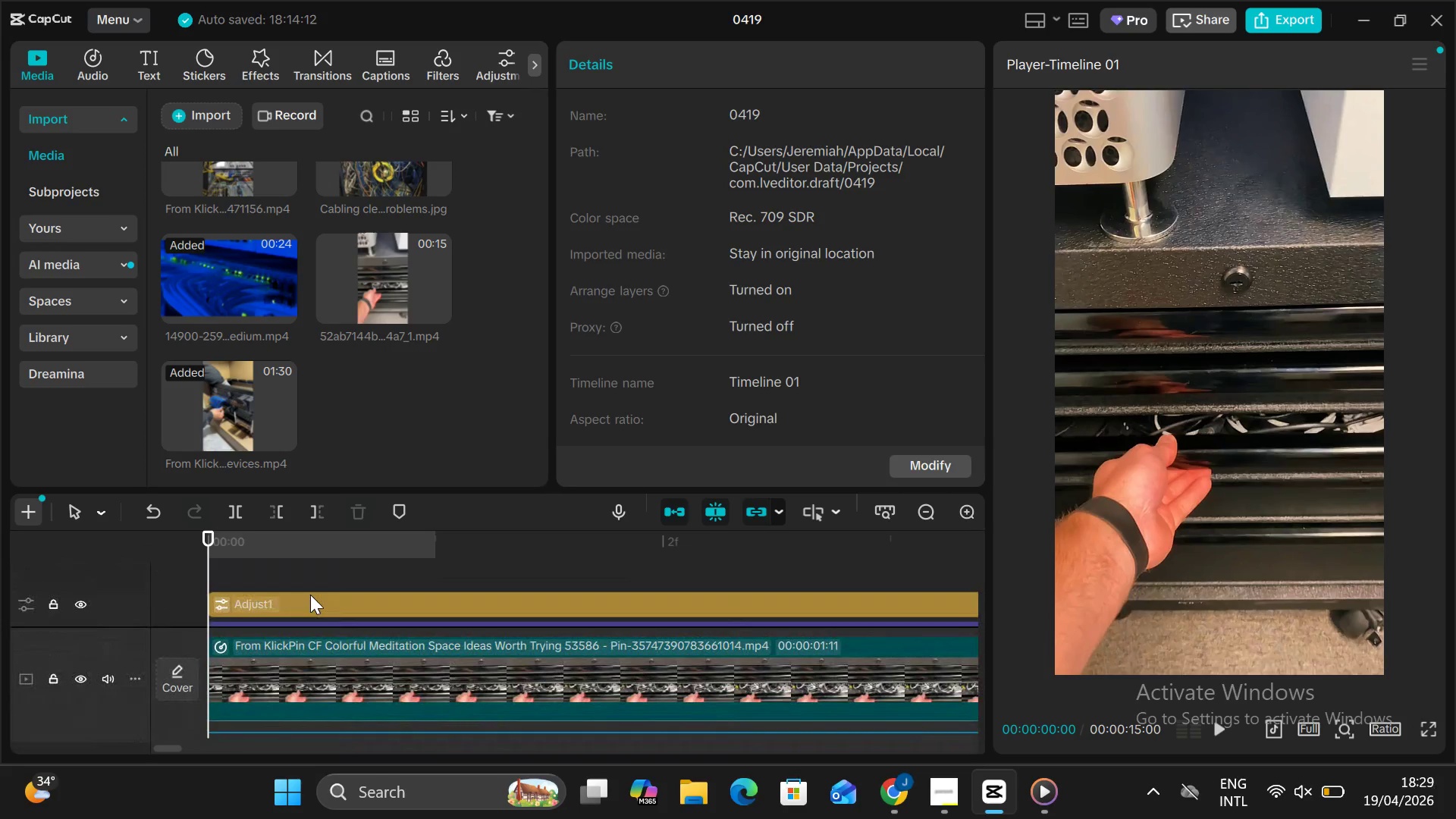 
scroll: coordinate [310, 595], scroll_direction: none, amount: 0.0
 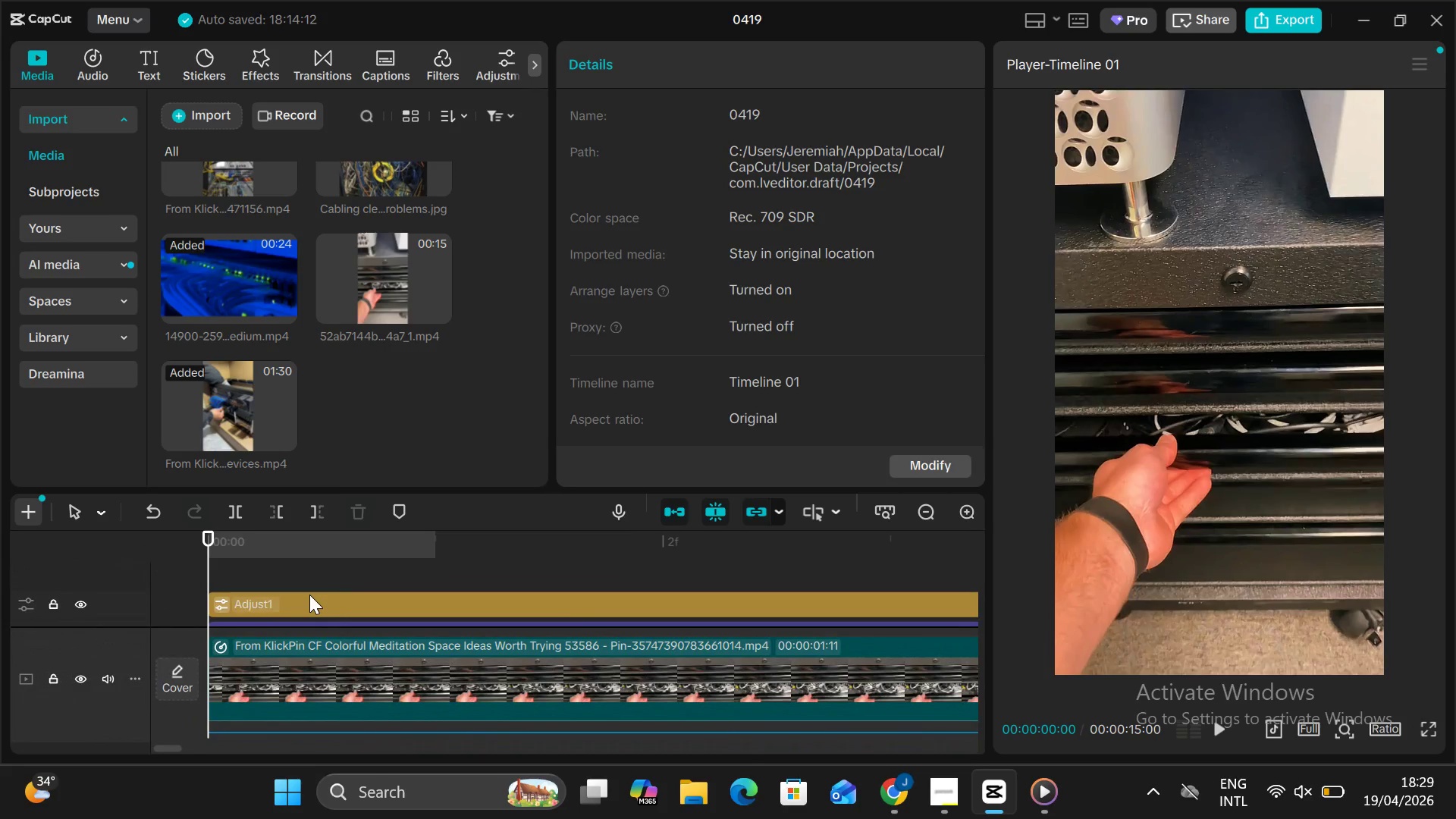 
scroll: coordinate [309, 595], scroll_direction: down, amount: 1.0
 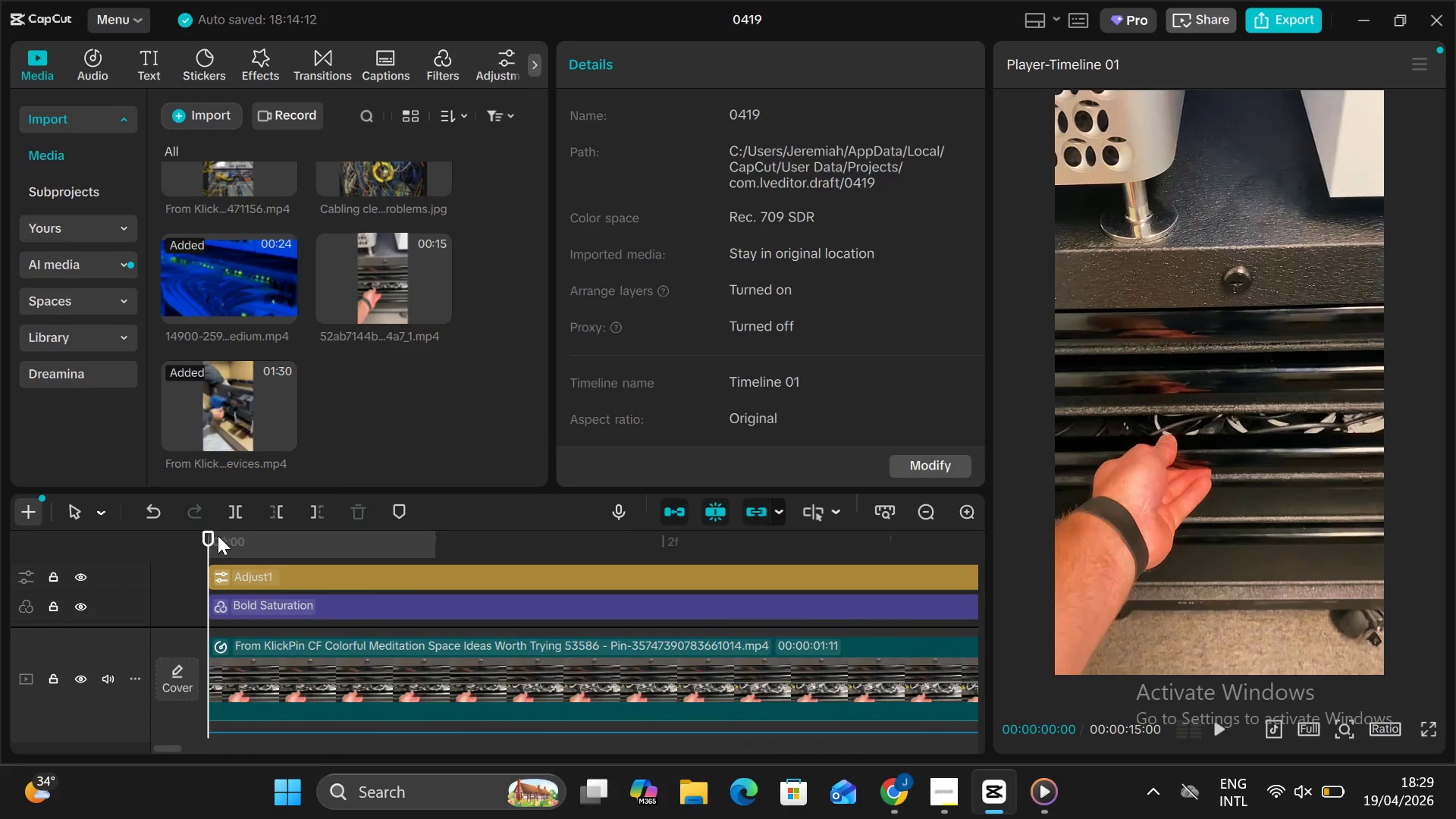 
scroll: coordinate [343, 586], scroll_direction: up, amount: 11.0
 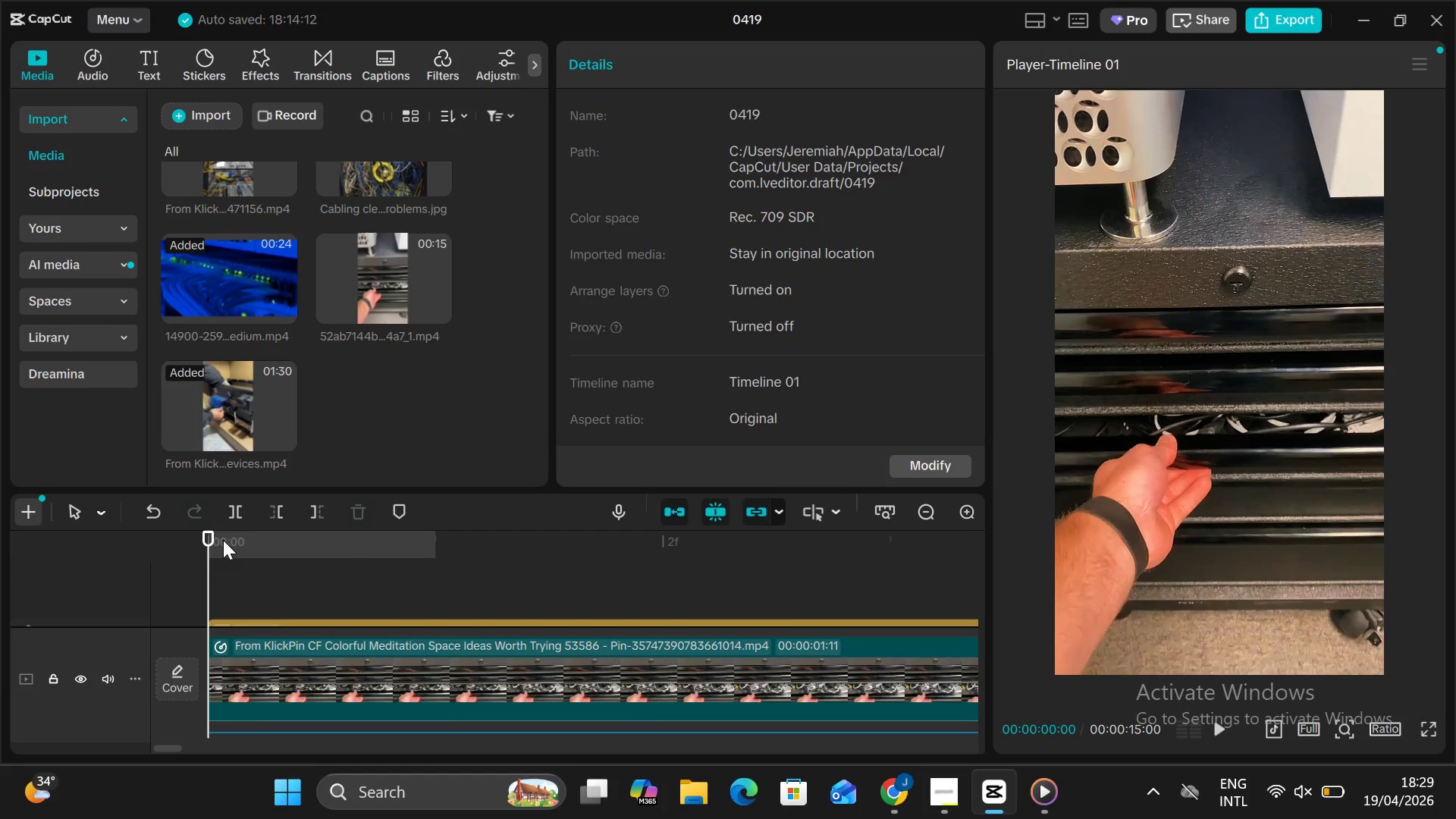 
left_click_drag(start_coordinate=[223, 539], to_coordinate=[300, 561])
 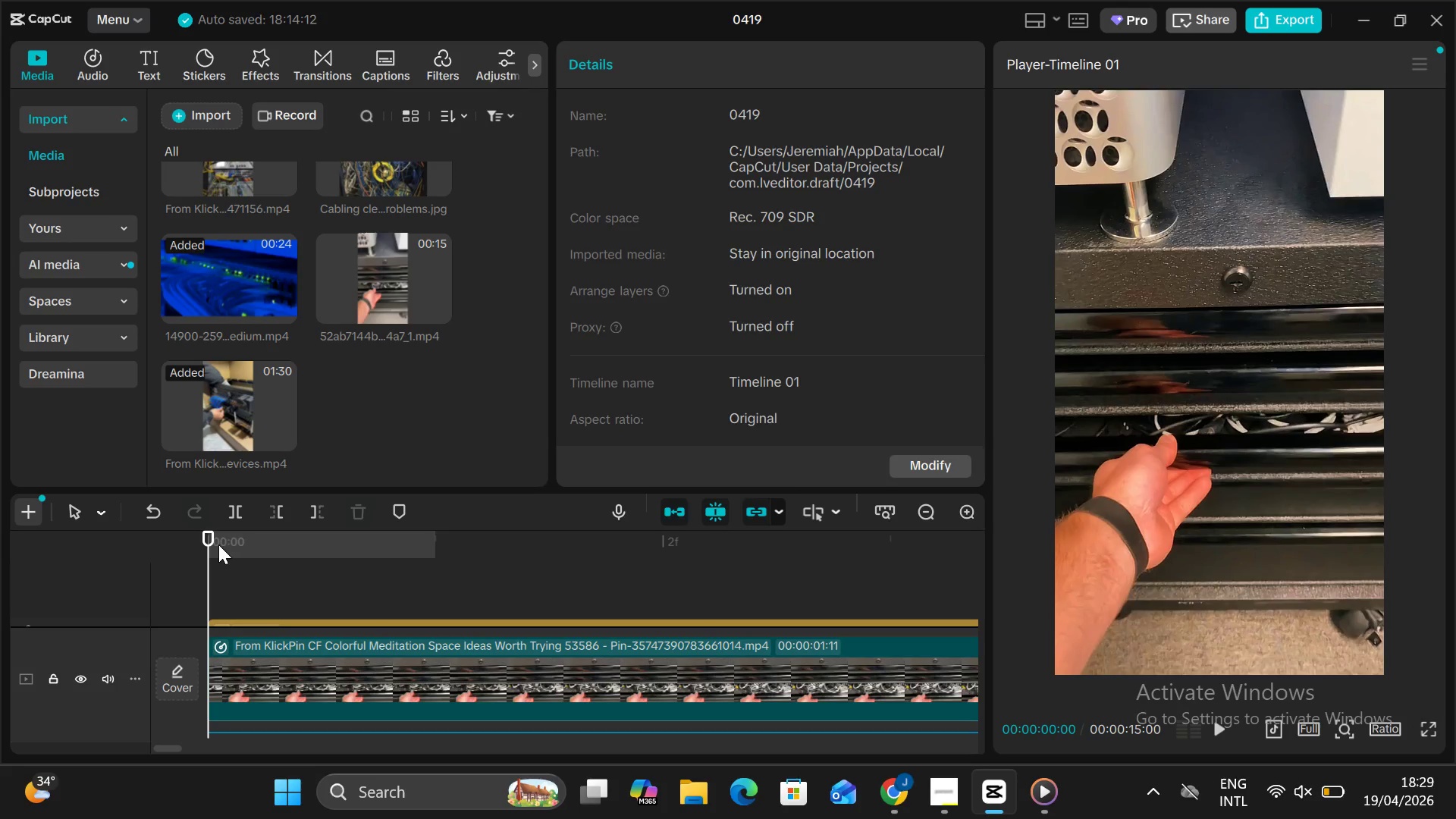 
left_click_drag(start_coordinate=[218, 544], to_coordinate=[271, 554])
 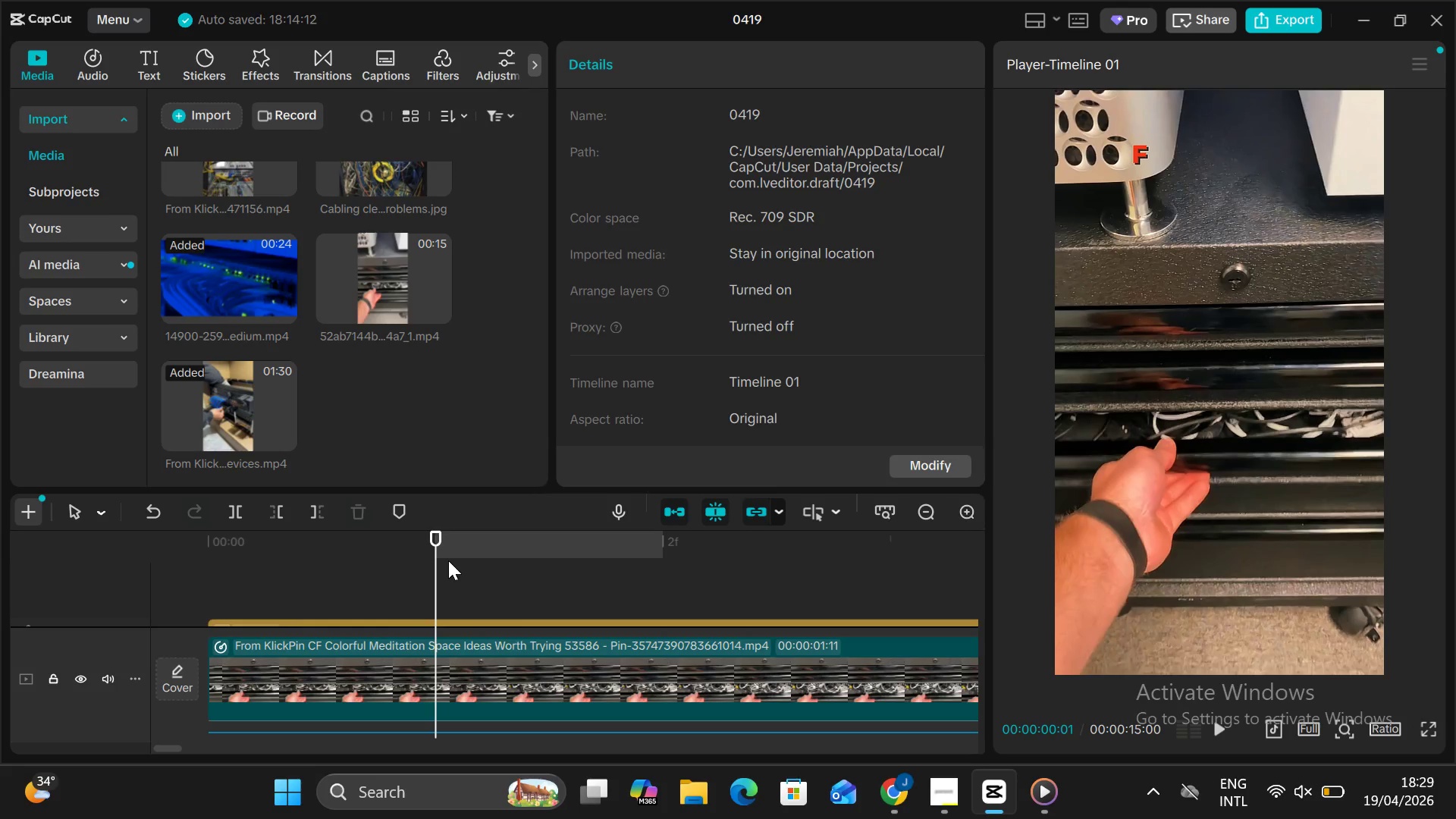 
left_click_drag(start_coordinate=[425, 550], to_coordinate=[1003, 592])
 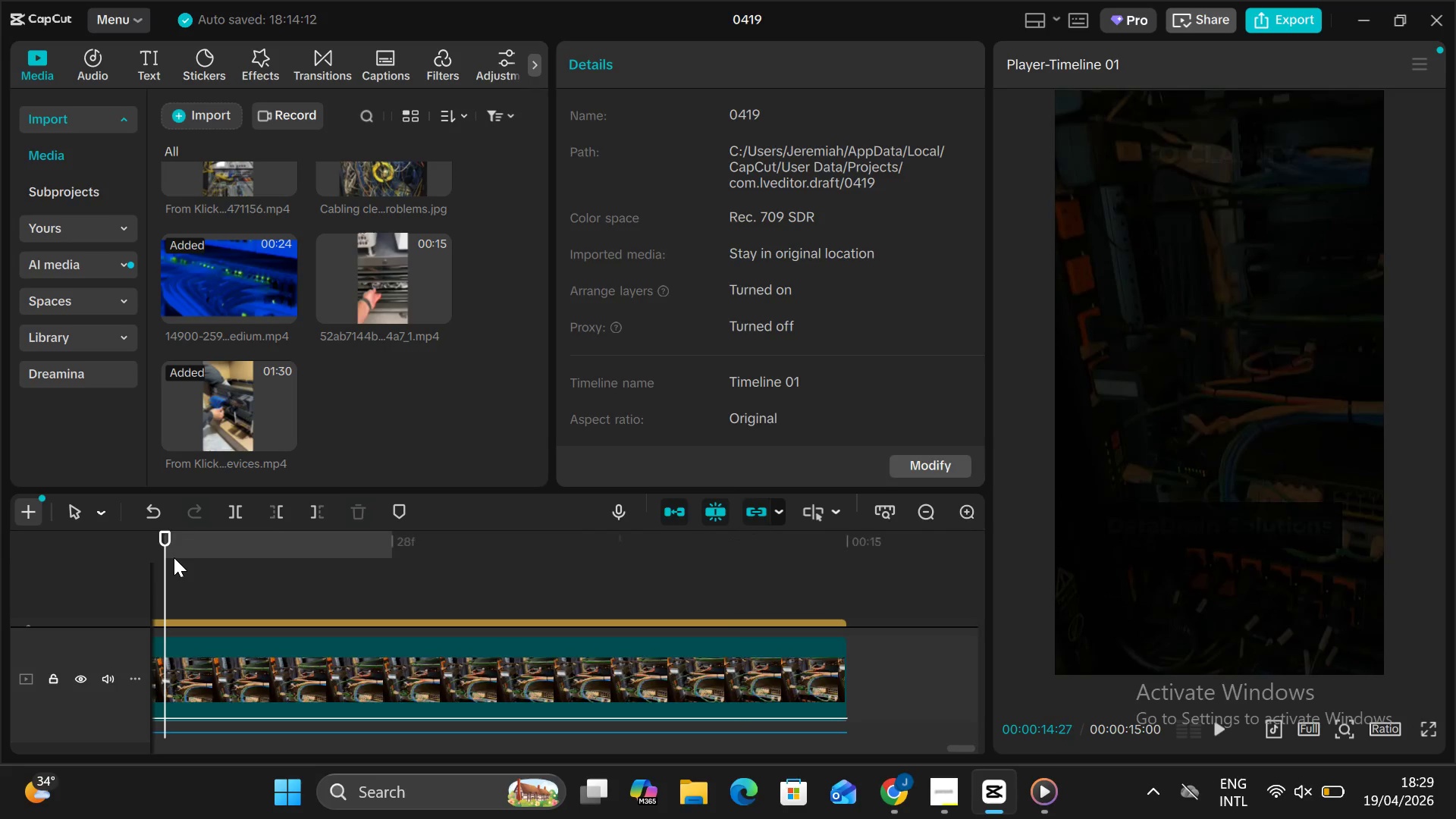 
left_click_drag(start_coordinate=[178, 557], to_coordinate=[171, 559])
 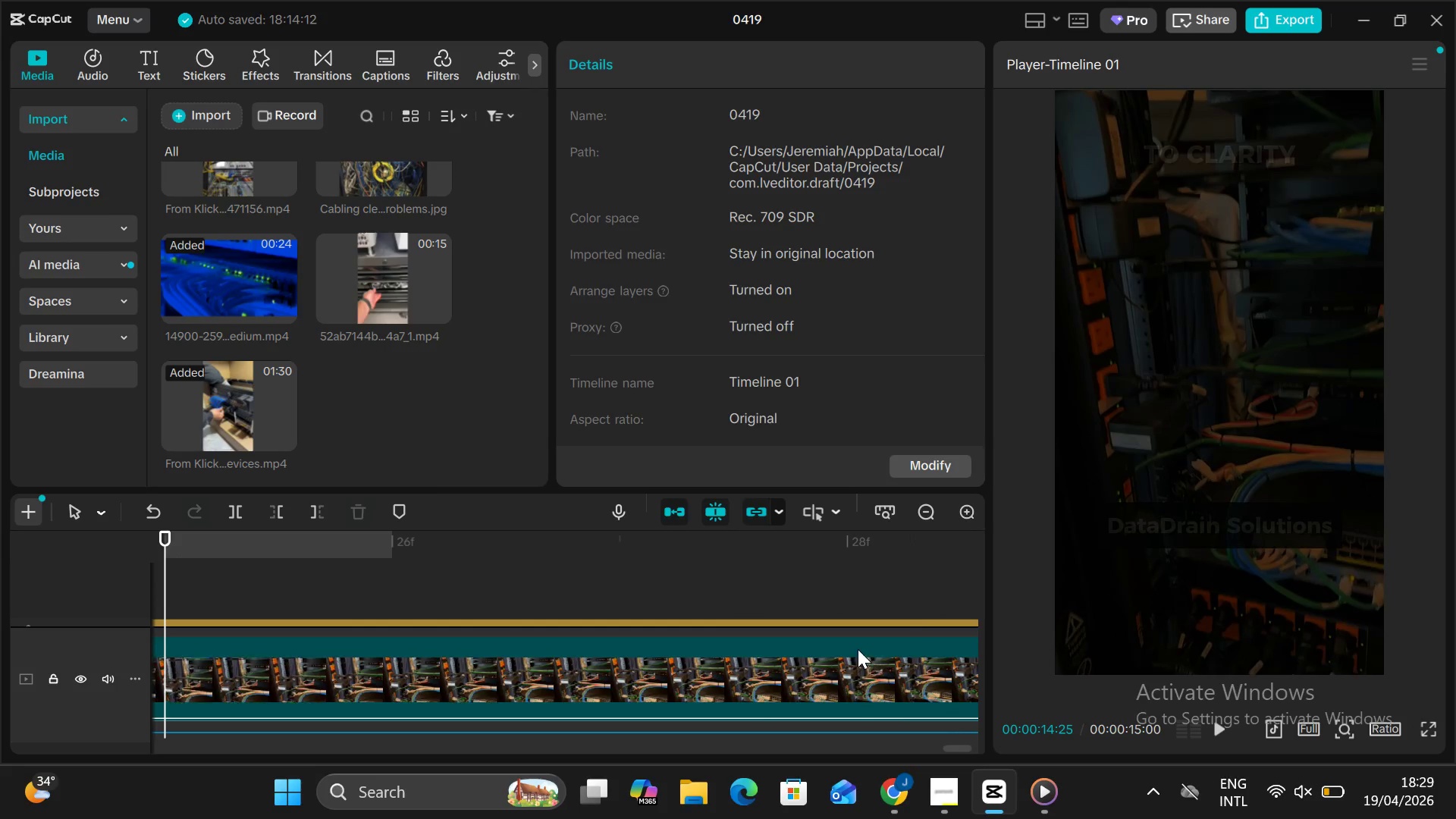 
scroll: coordinate [830, 639], scroll_direction: down, amount: 10.0
 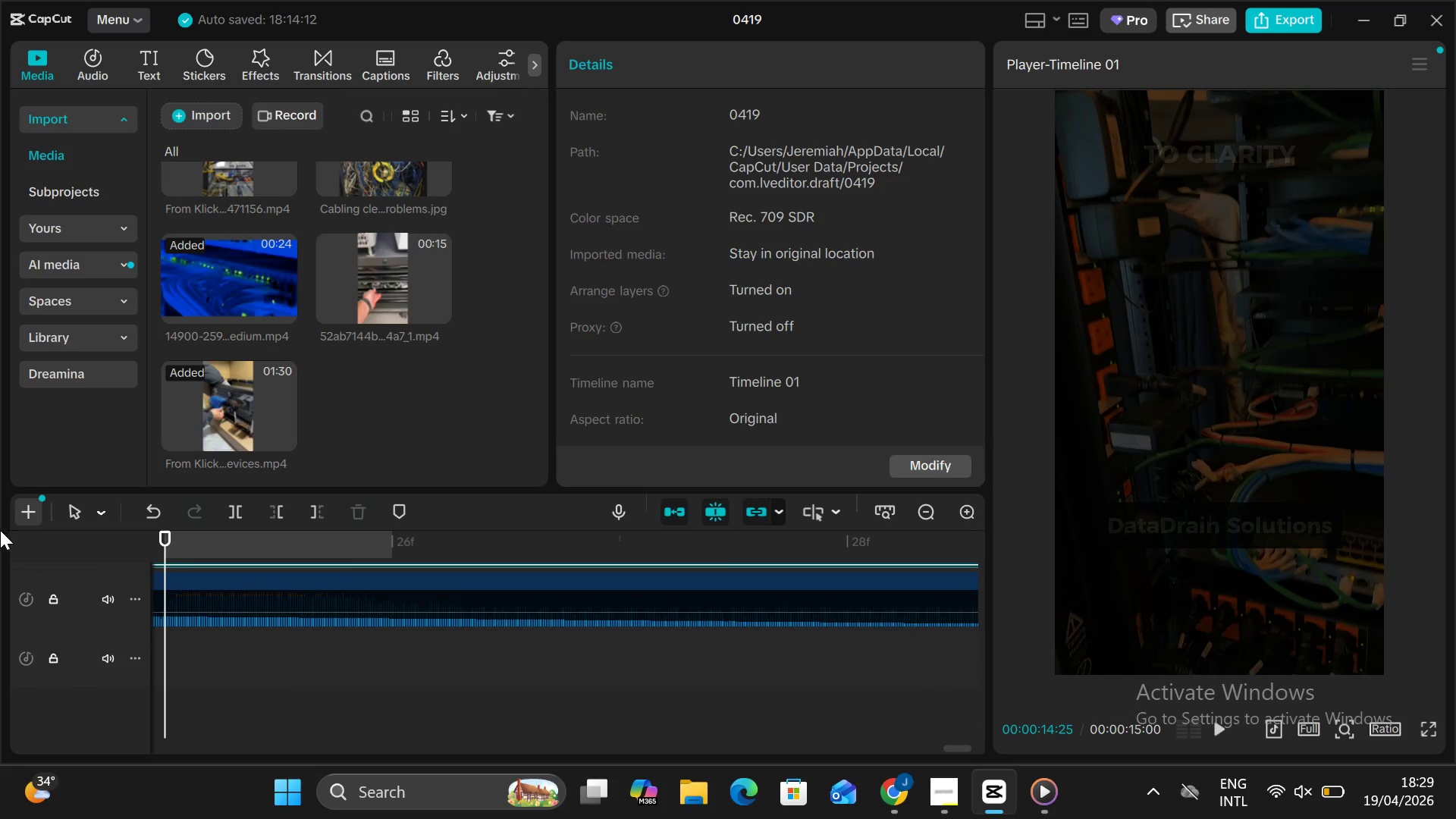 
scroll: coordinate [0, 530], scroll_direction: none, amount: 0.0
 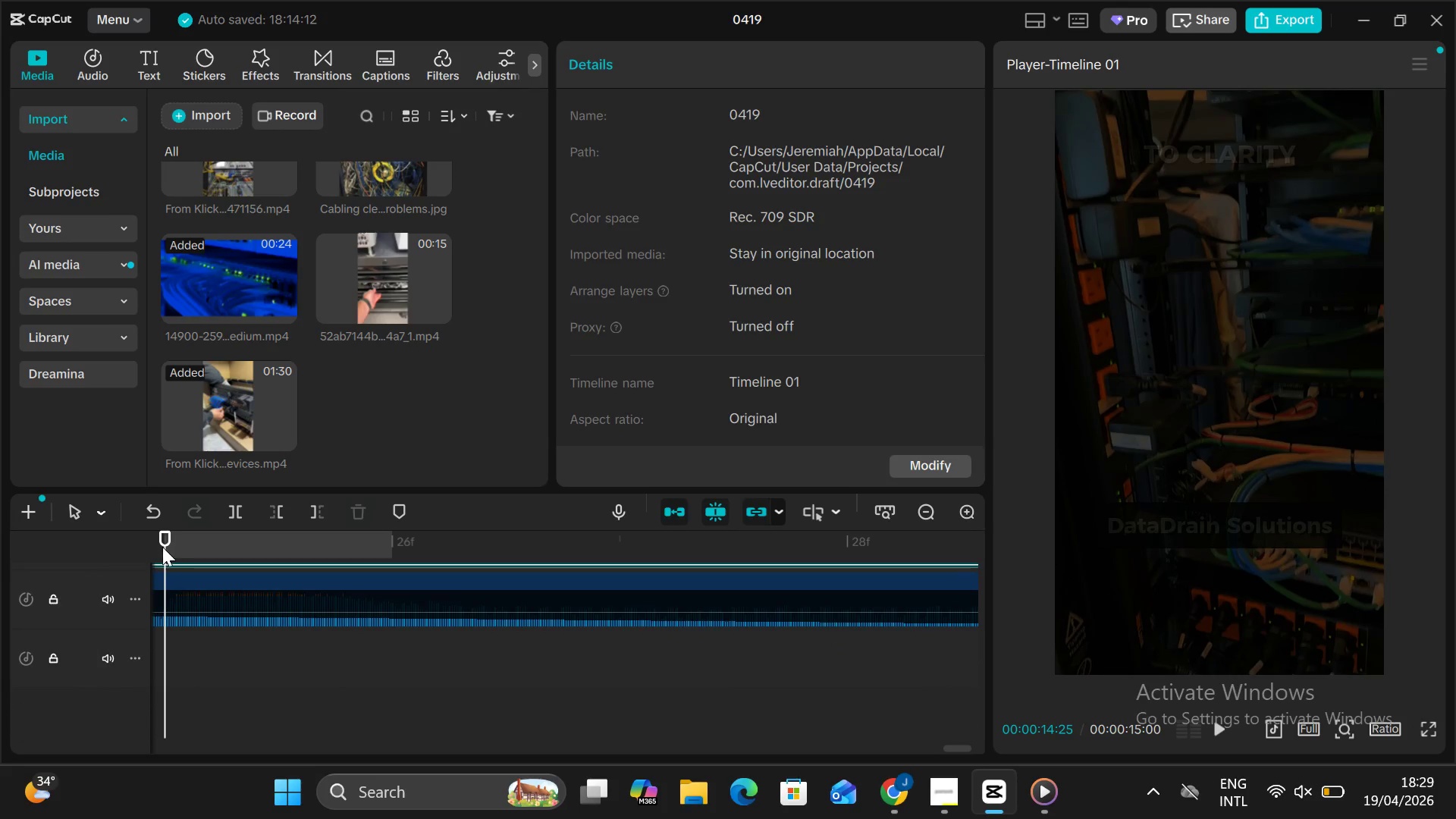 
left_click_drag(start_coordinate=[161, 547], to_coordinate=[138, 551])
 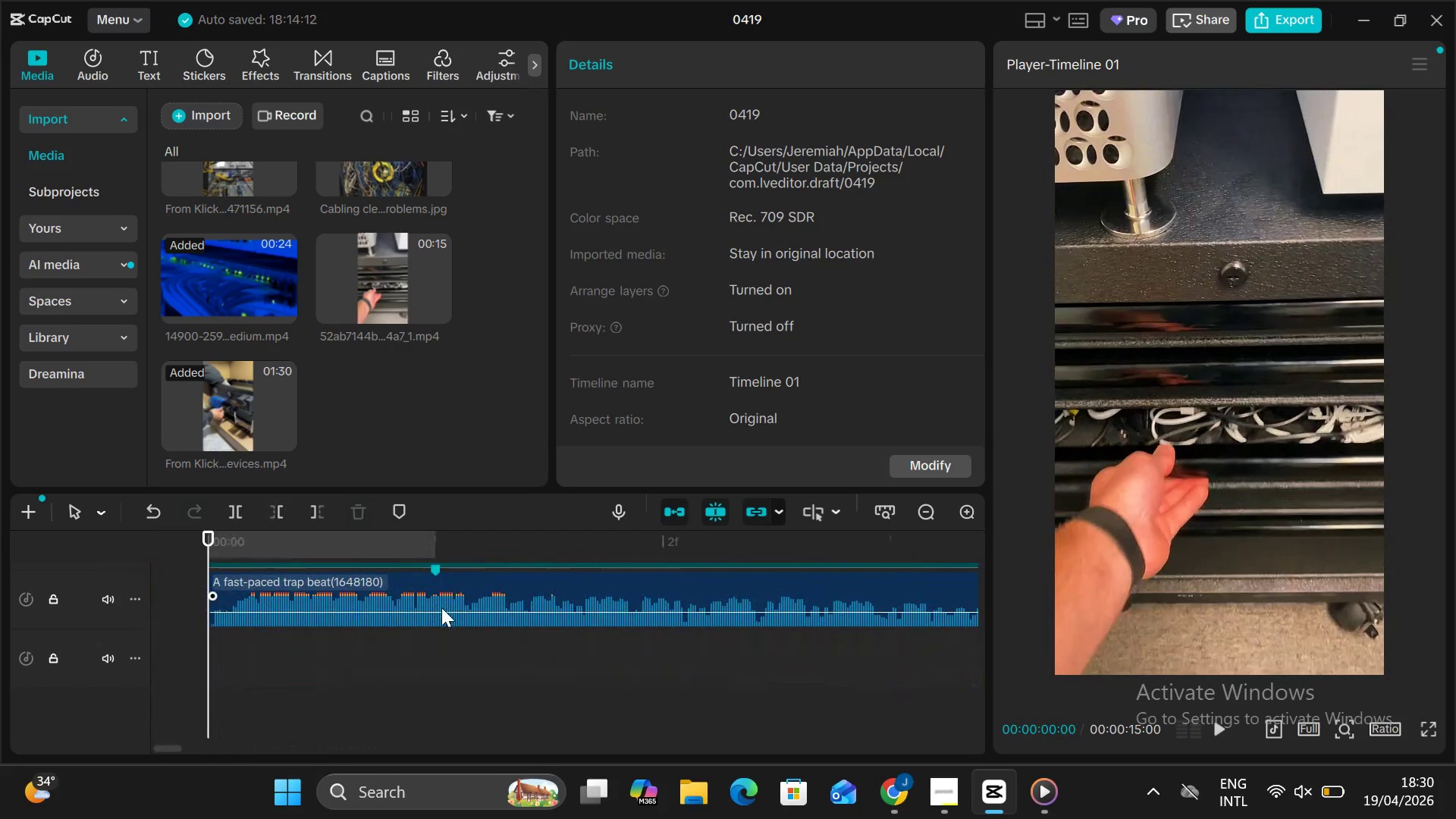 
scroll: coordinate [350, 561], scroll_direction: up, amount: 9.0
 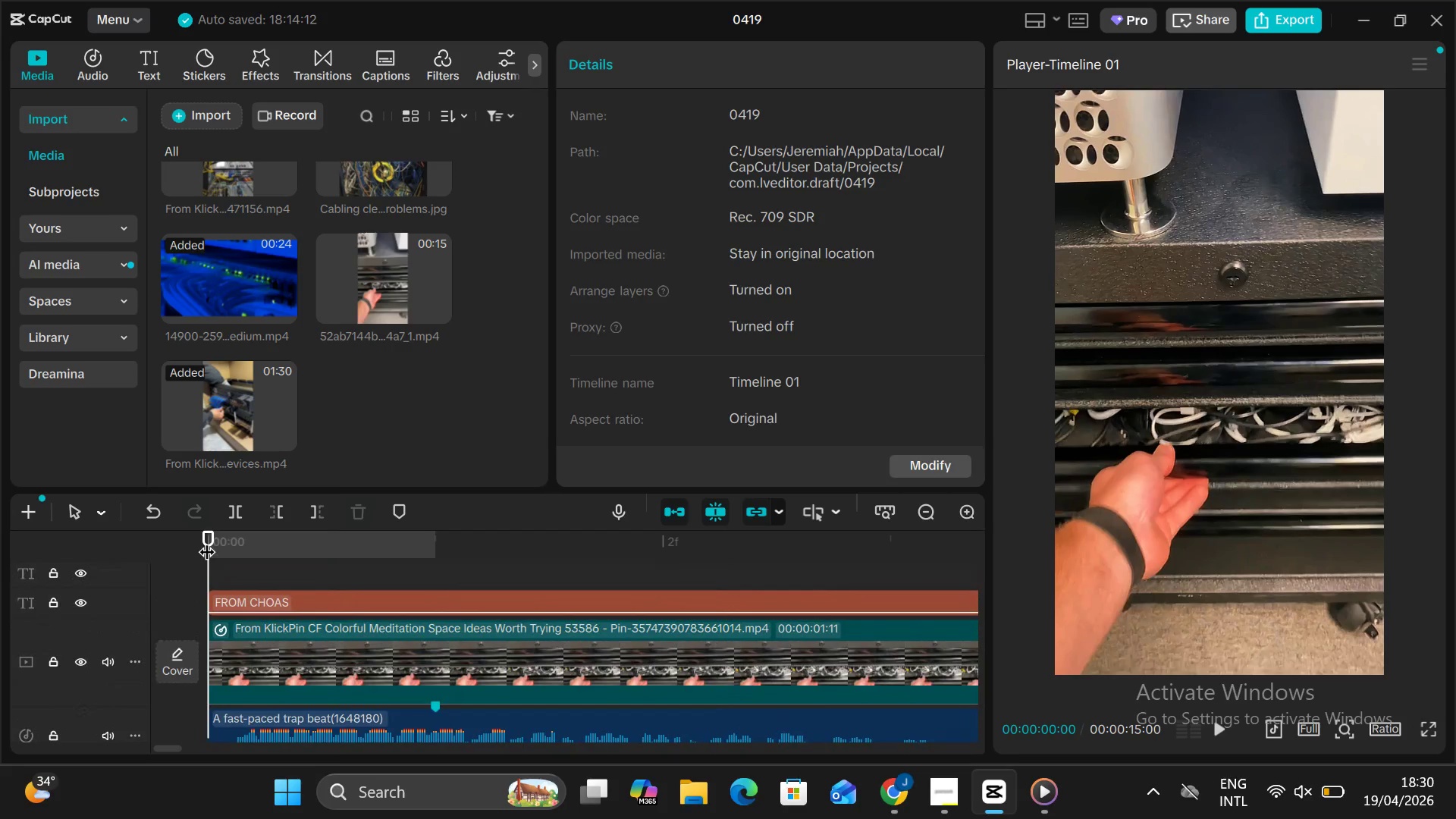 
left_click_drag(start_coordinate=[206, 540], to_coordinate=[952, 639])
 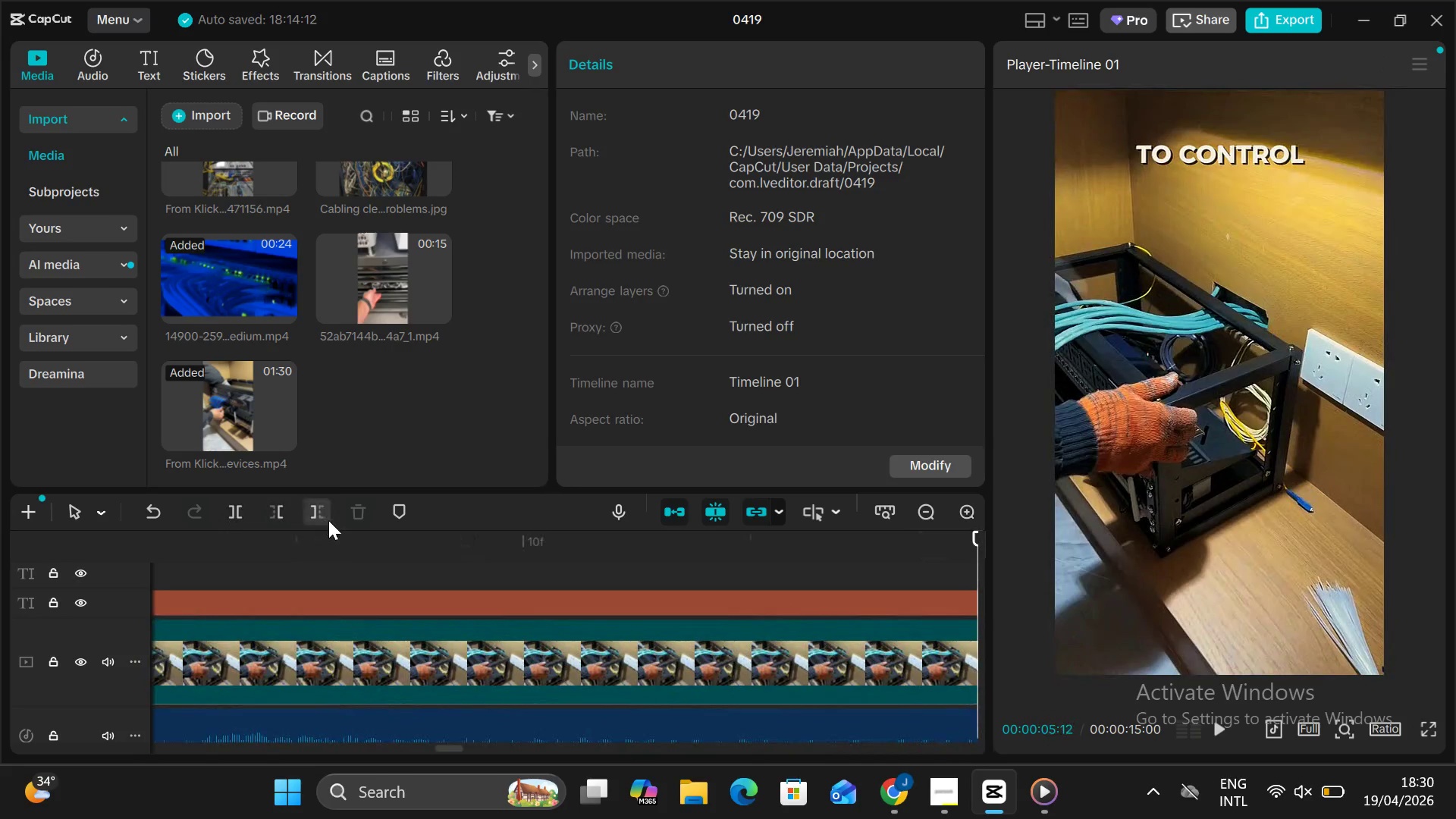 
left_click_drag(start_coordinate=[370, 559], to_coordinate=[366, 559])
 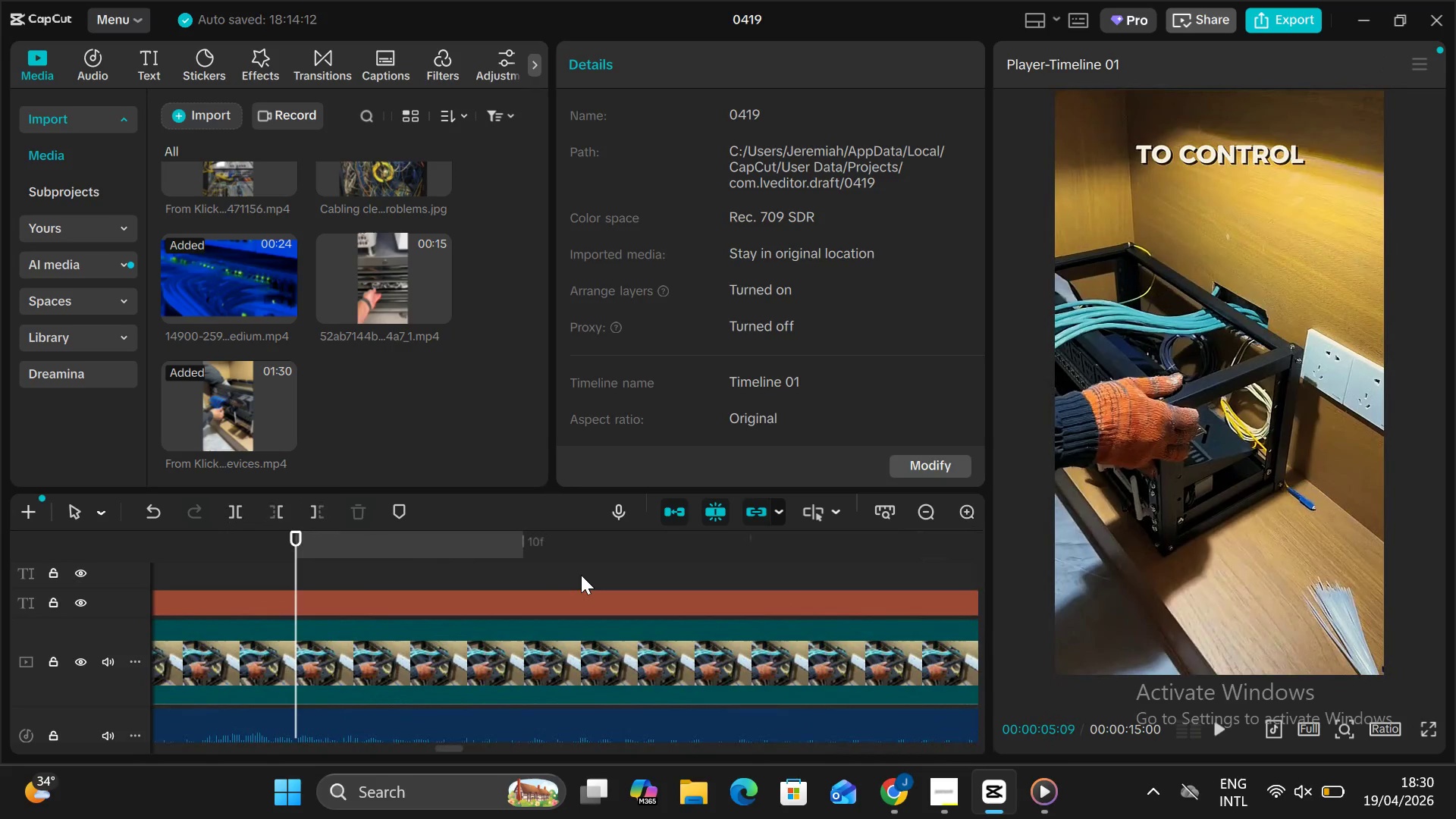 
left_click([581, 575])
 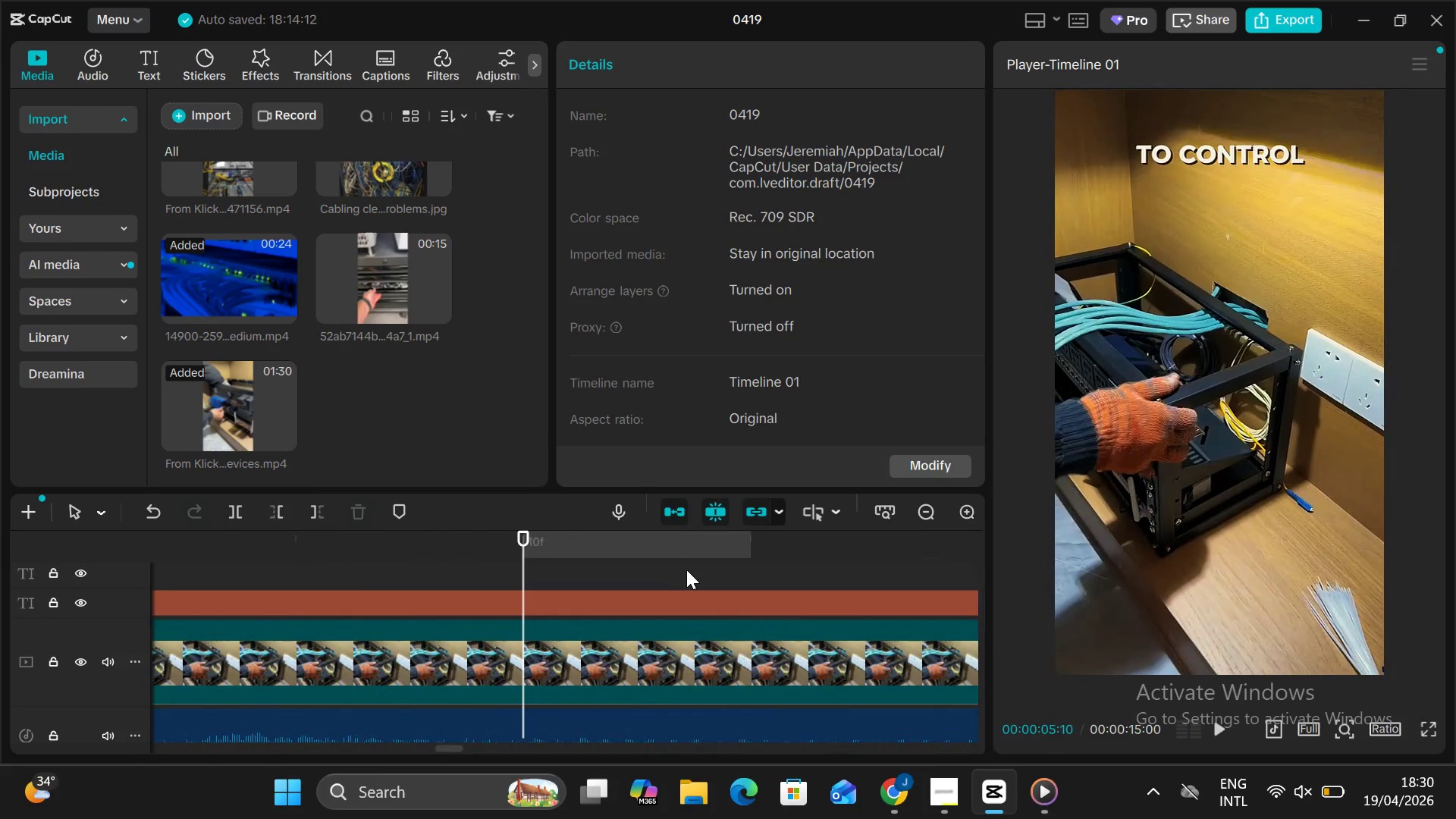 
left_click_drag(start_coordinate=[689, 570], to_coordinate=[694, 576])
 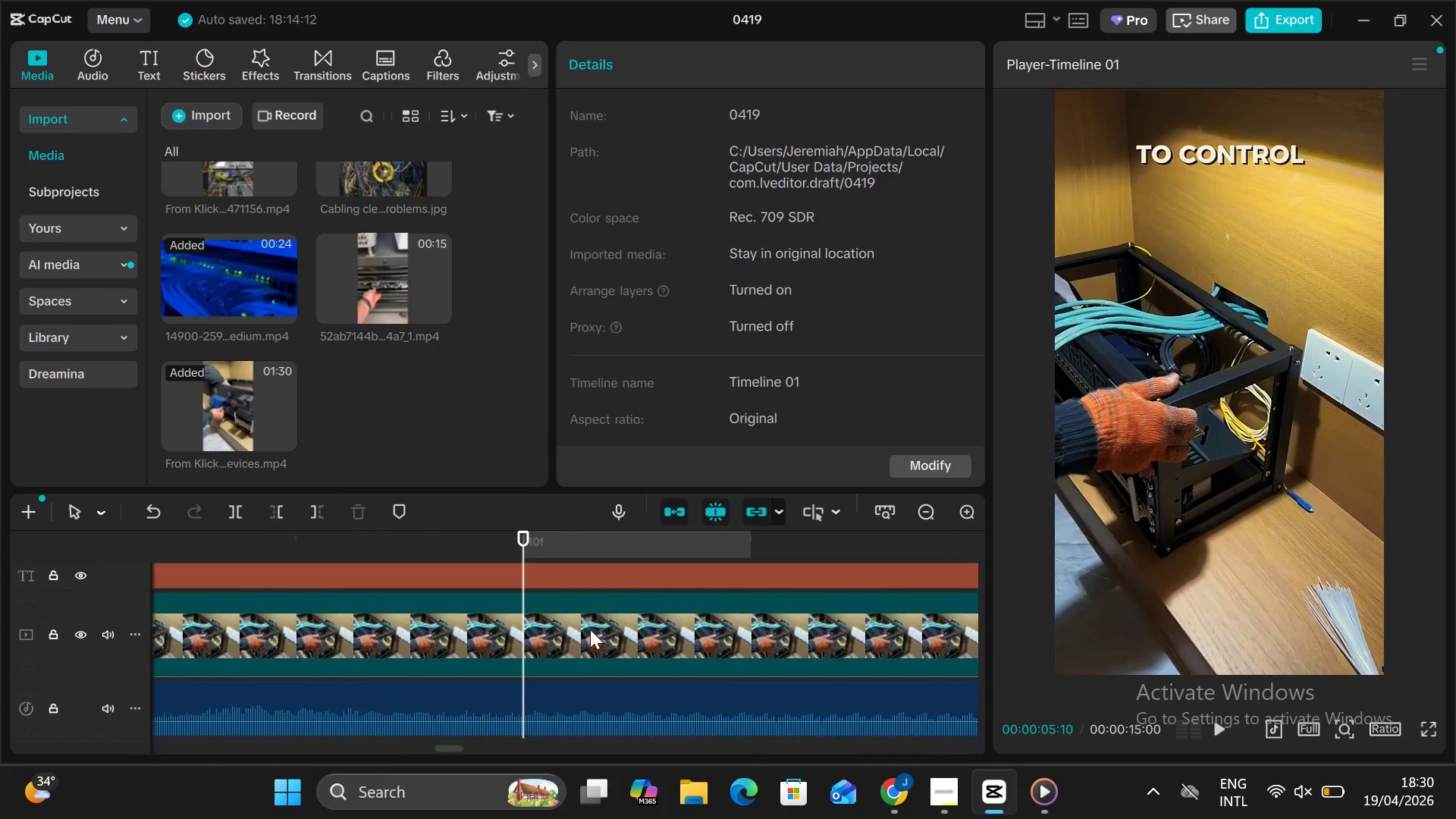 
scroll: coordinate [590, 629], scroll_direction: down, amount: 1.0
 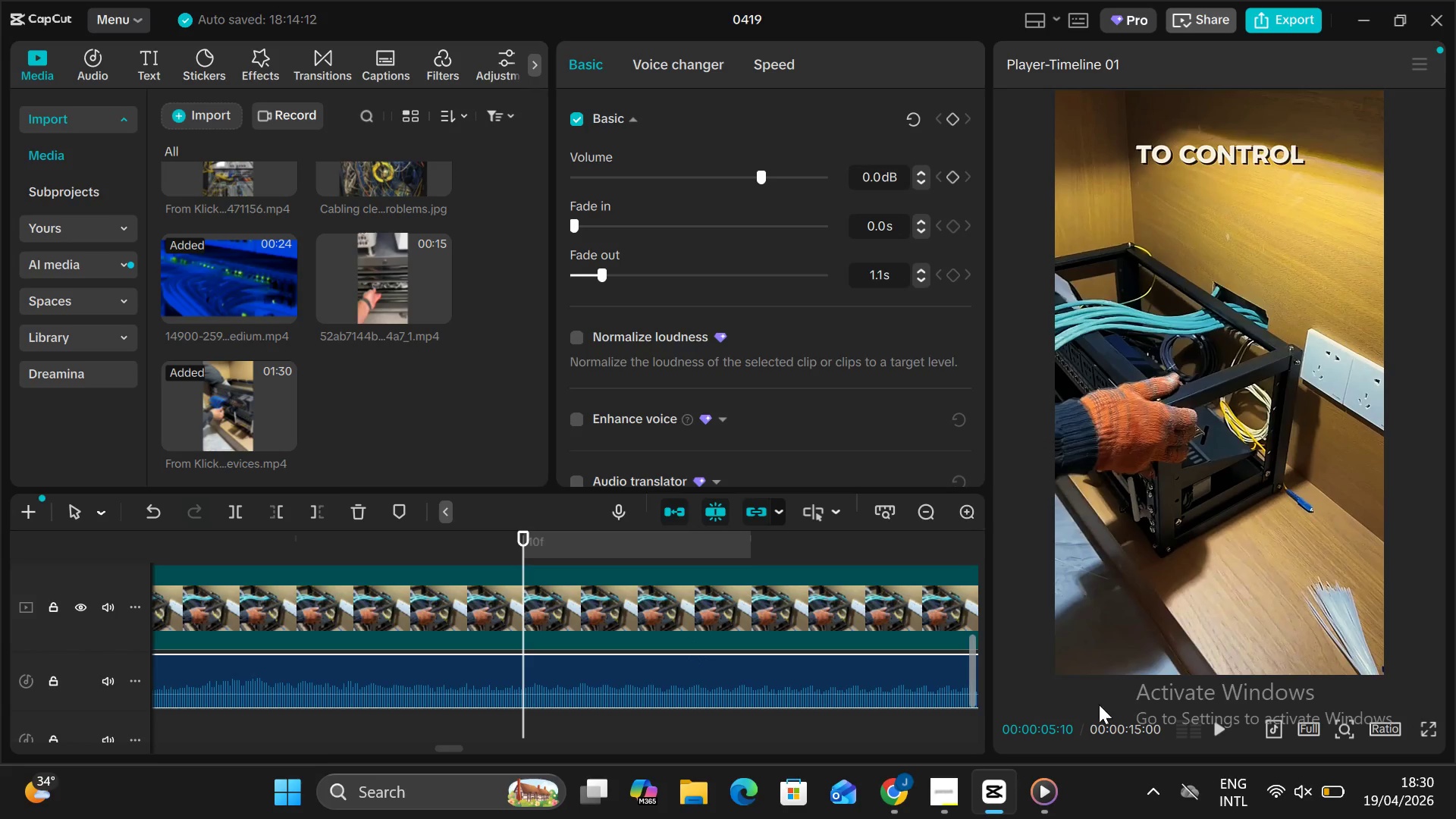 
mouse_move([1326, 788])
 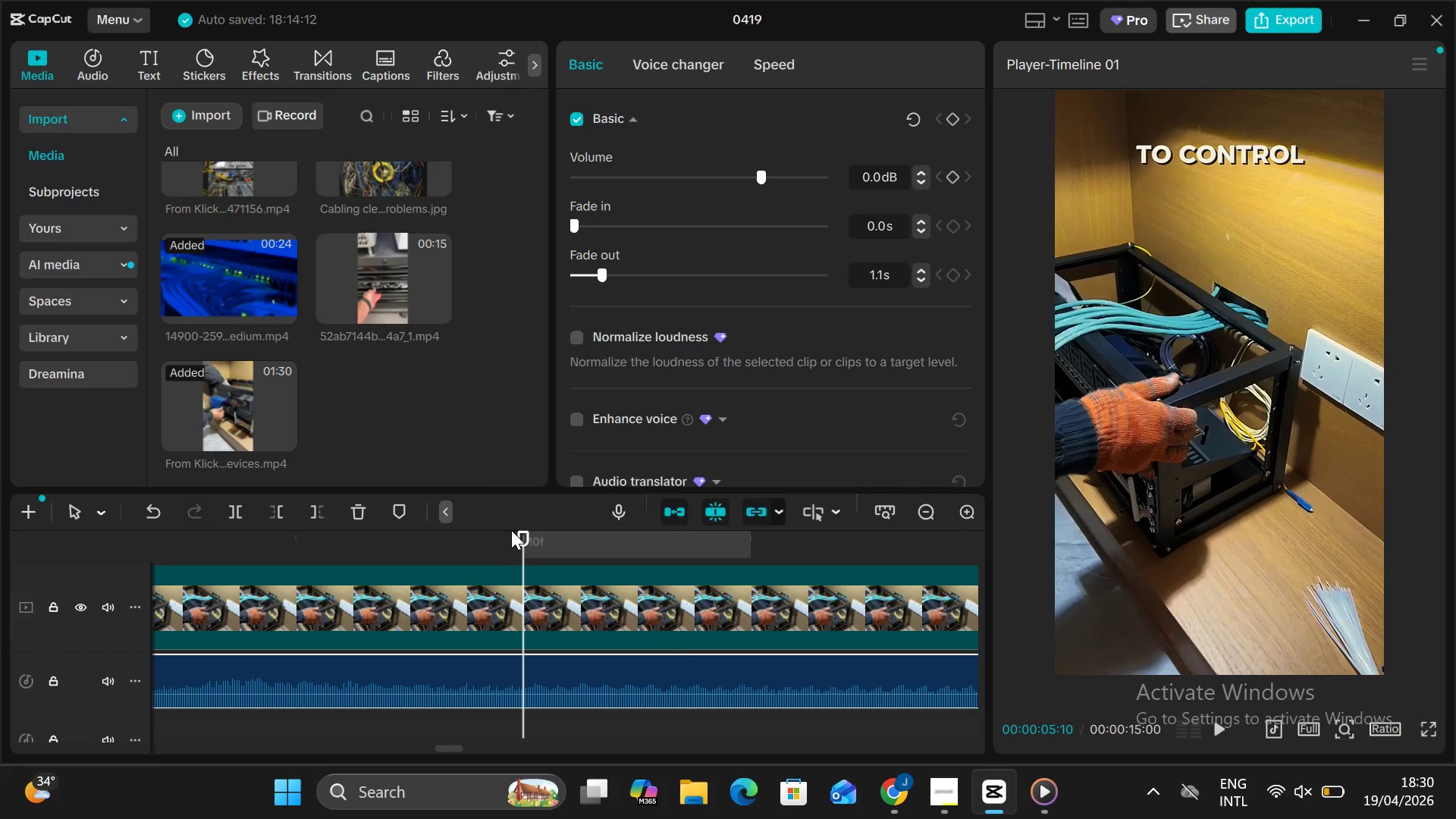 
left_click_drag(start_coordinate=[521, 535], to_coordinate=[957, 607])
 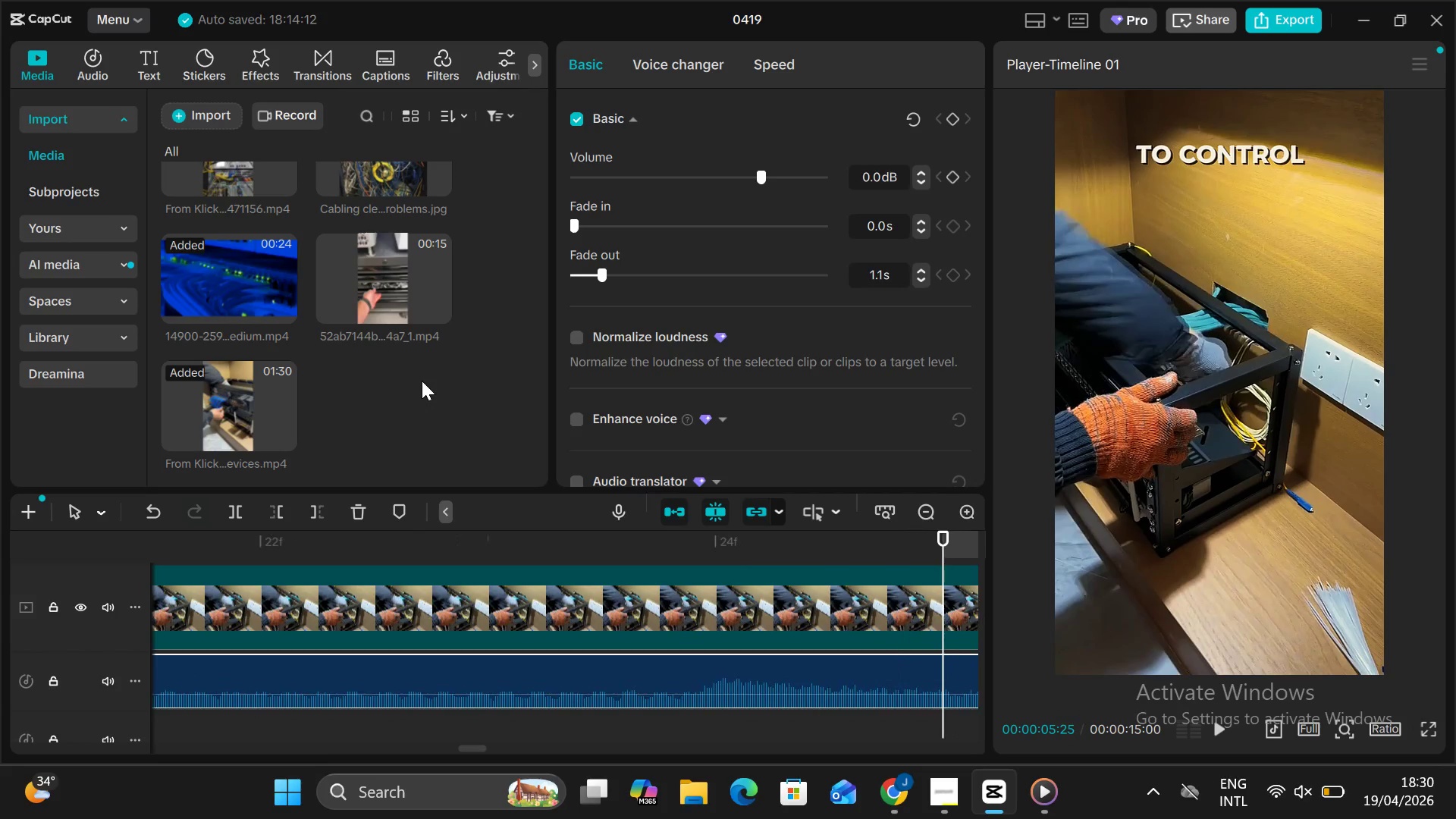 
scroll: coordinate [422, 383], scroll_direction: up, amount: 8.0
 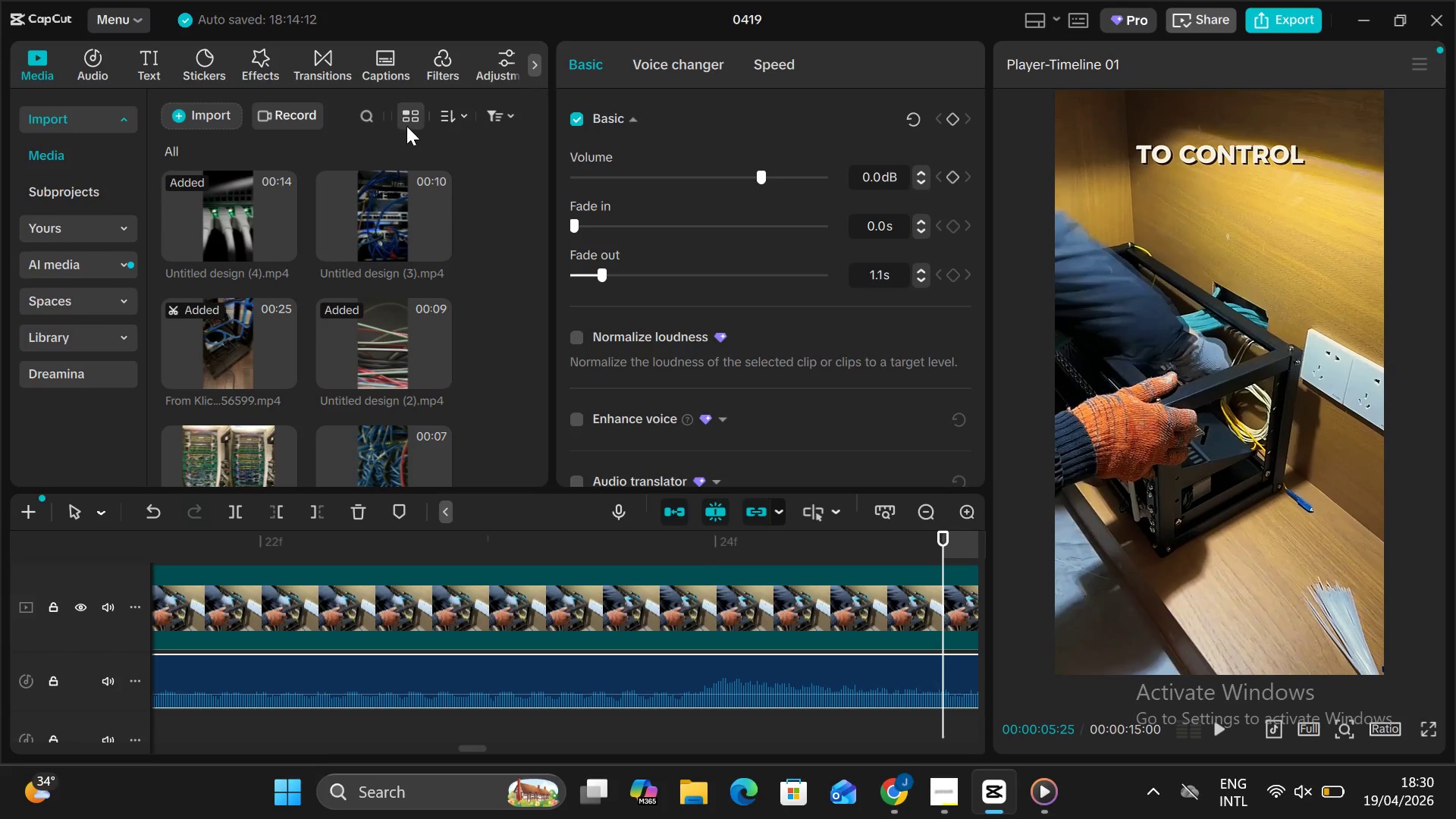 
left_click([406, 123])
 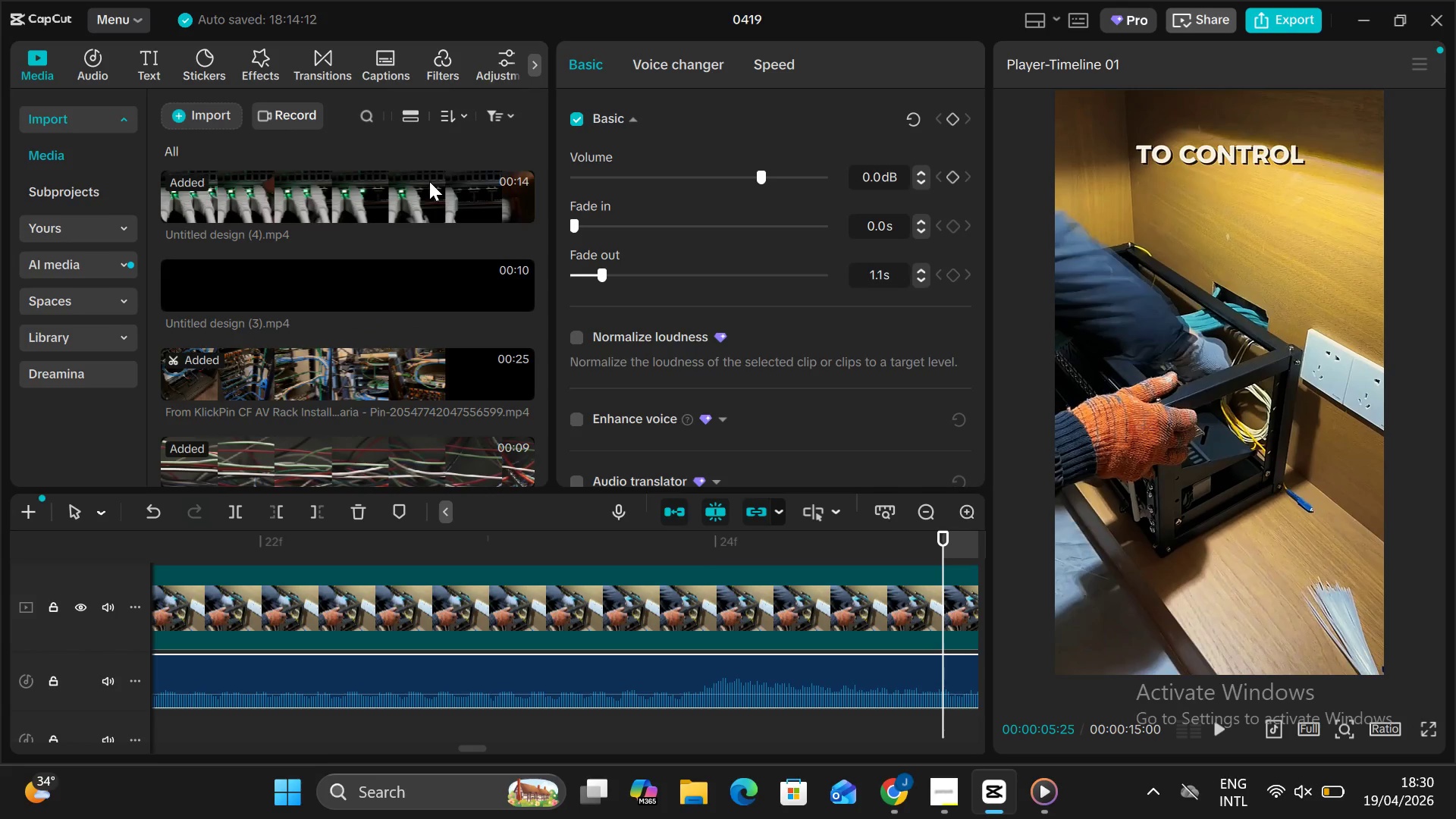 
scroll: coordinate [404, 234], scroll_direction: down, amount: 8.0
 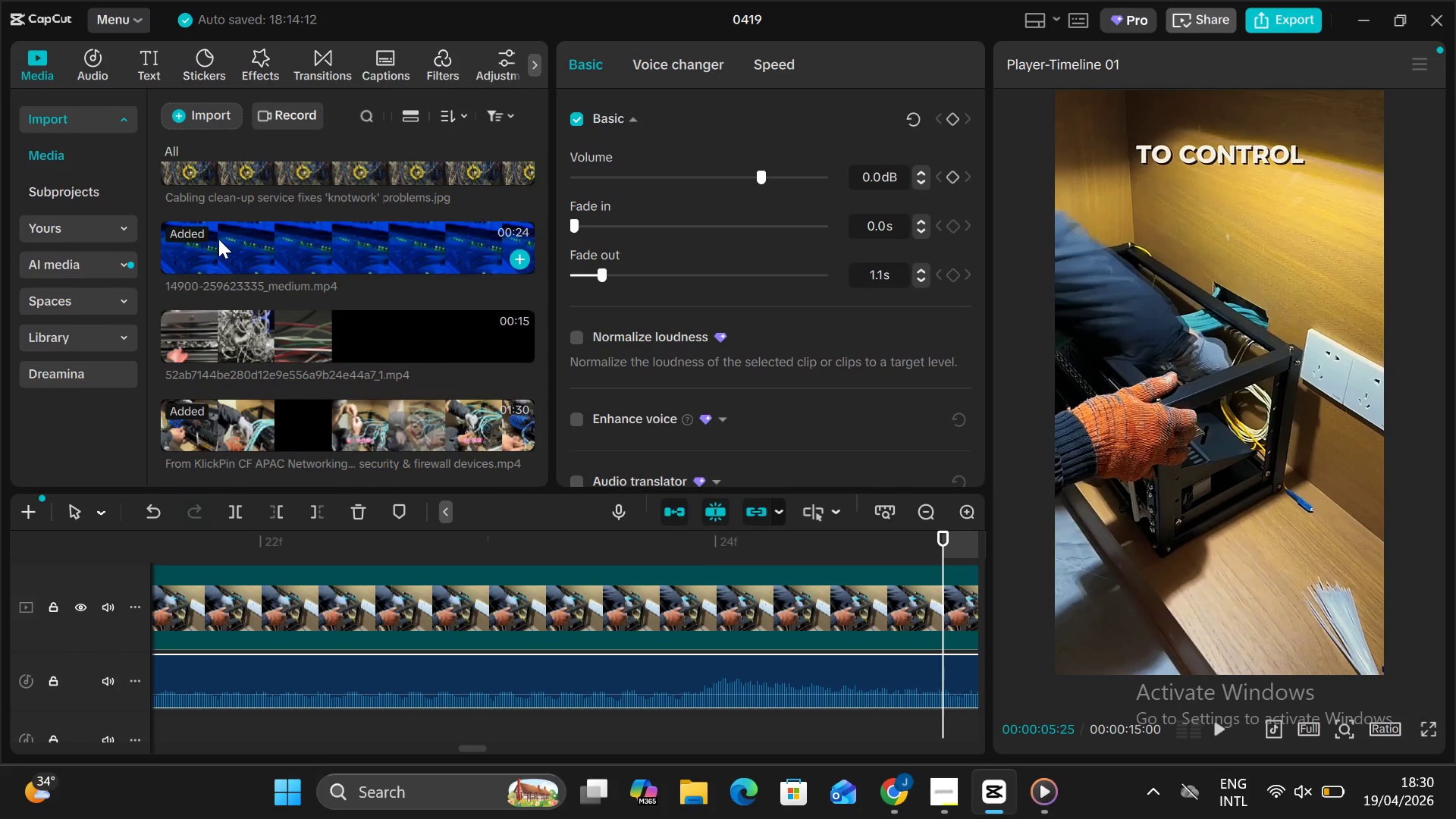 
left_click([218, 243])
 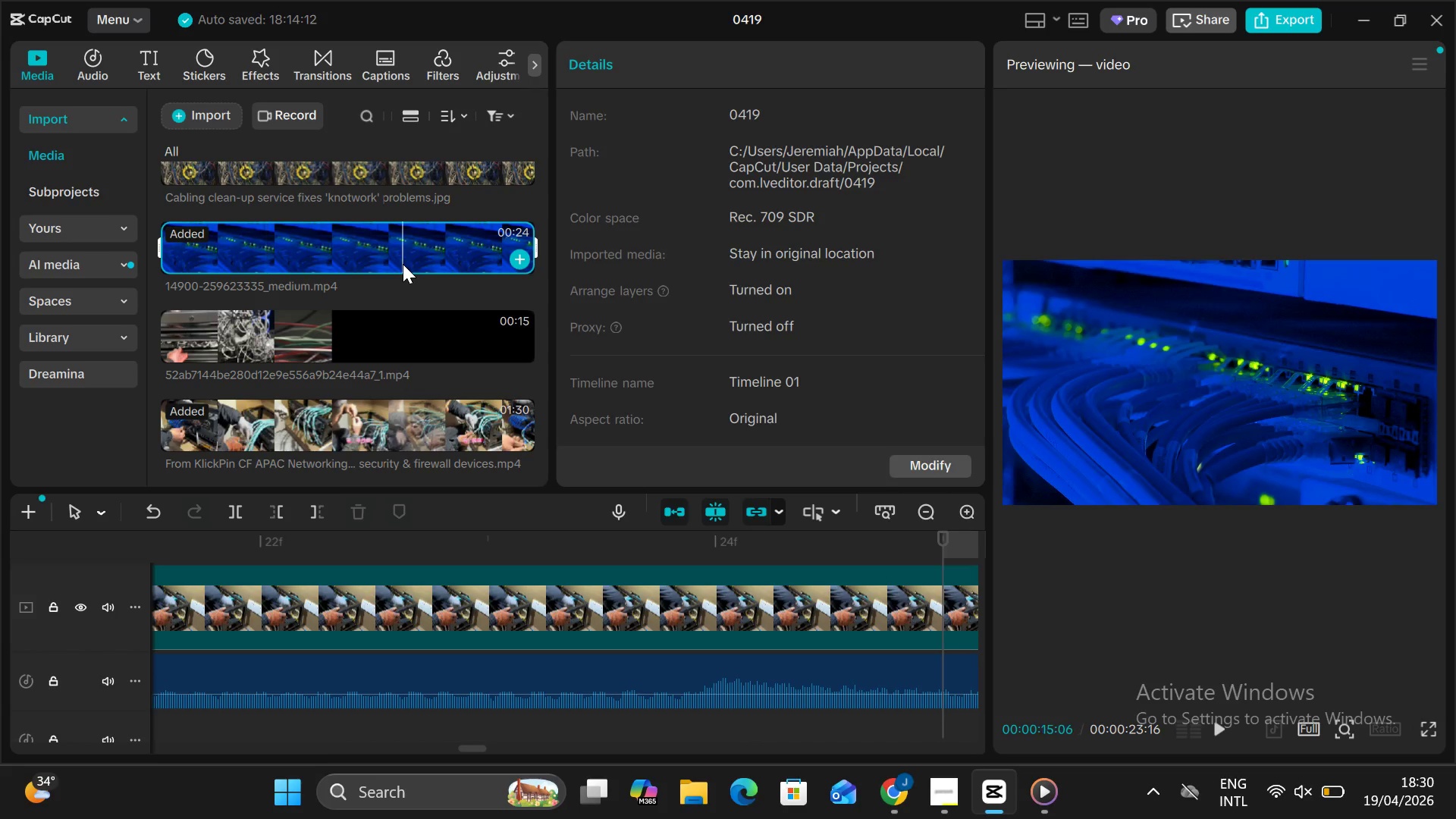 
scroll: coordinate [298, 229], scroll_direction: up, amount: 11.0
 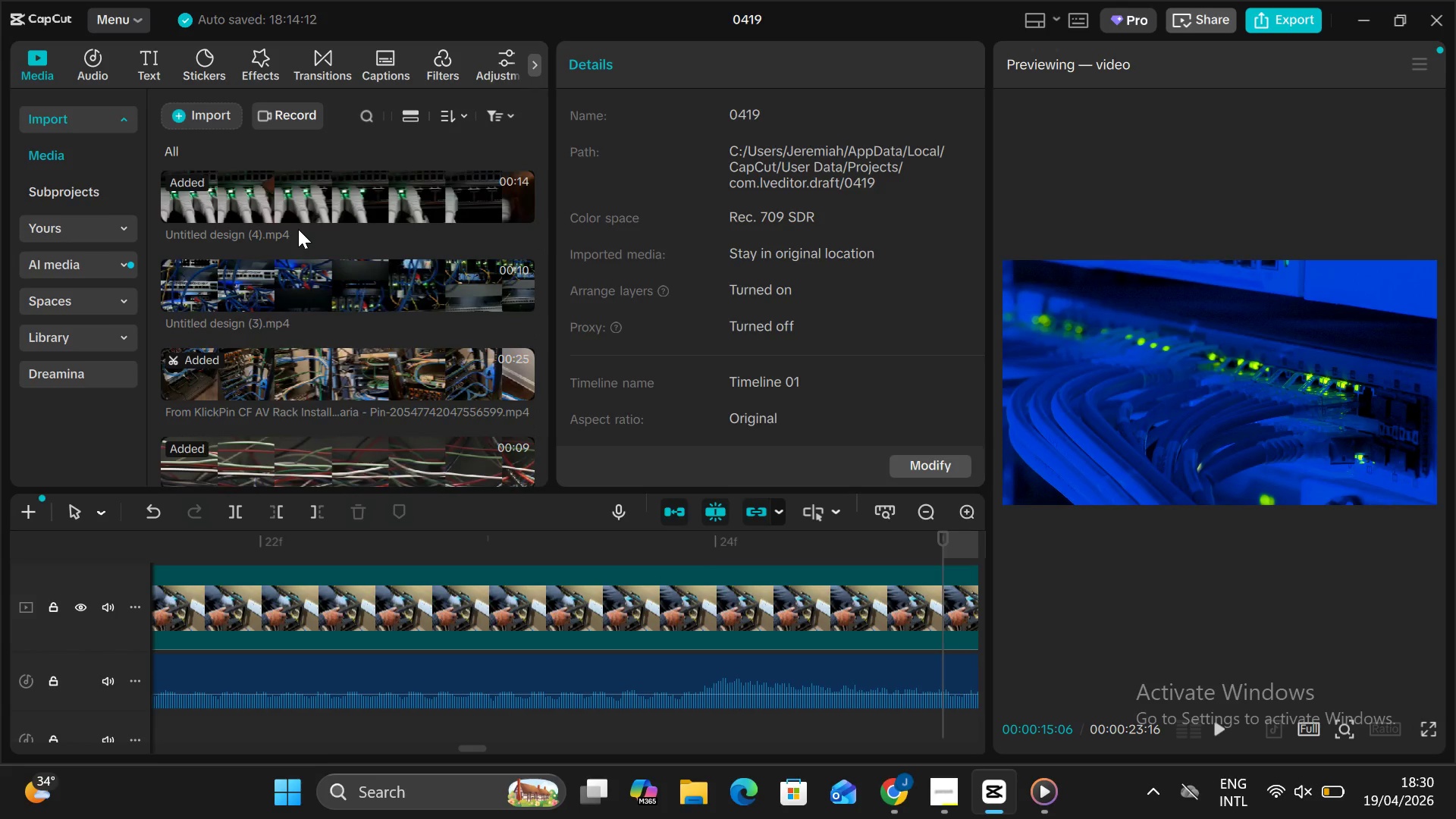 
scroll: coordinate [298, 230], scroll_direction: down, amount: 11.0
 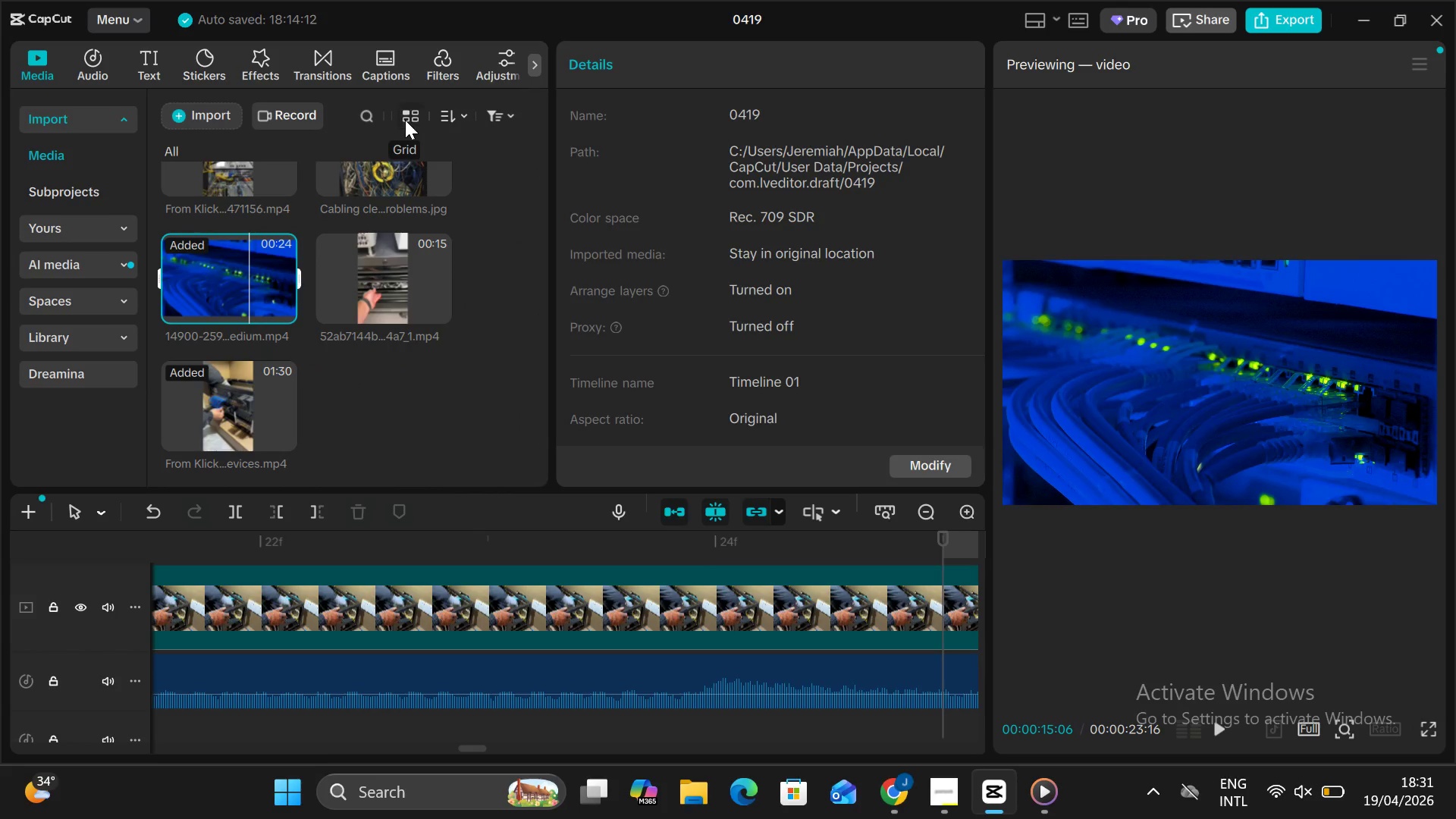 
left_click([405, 120])
 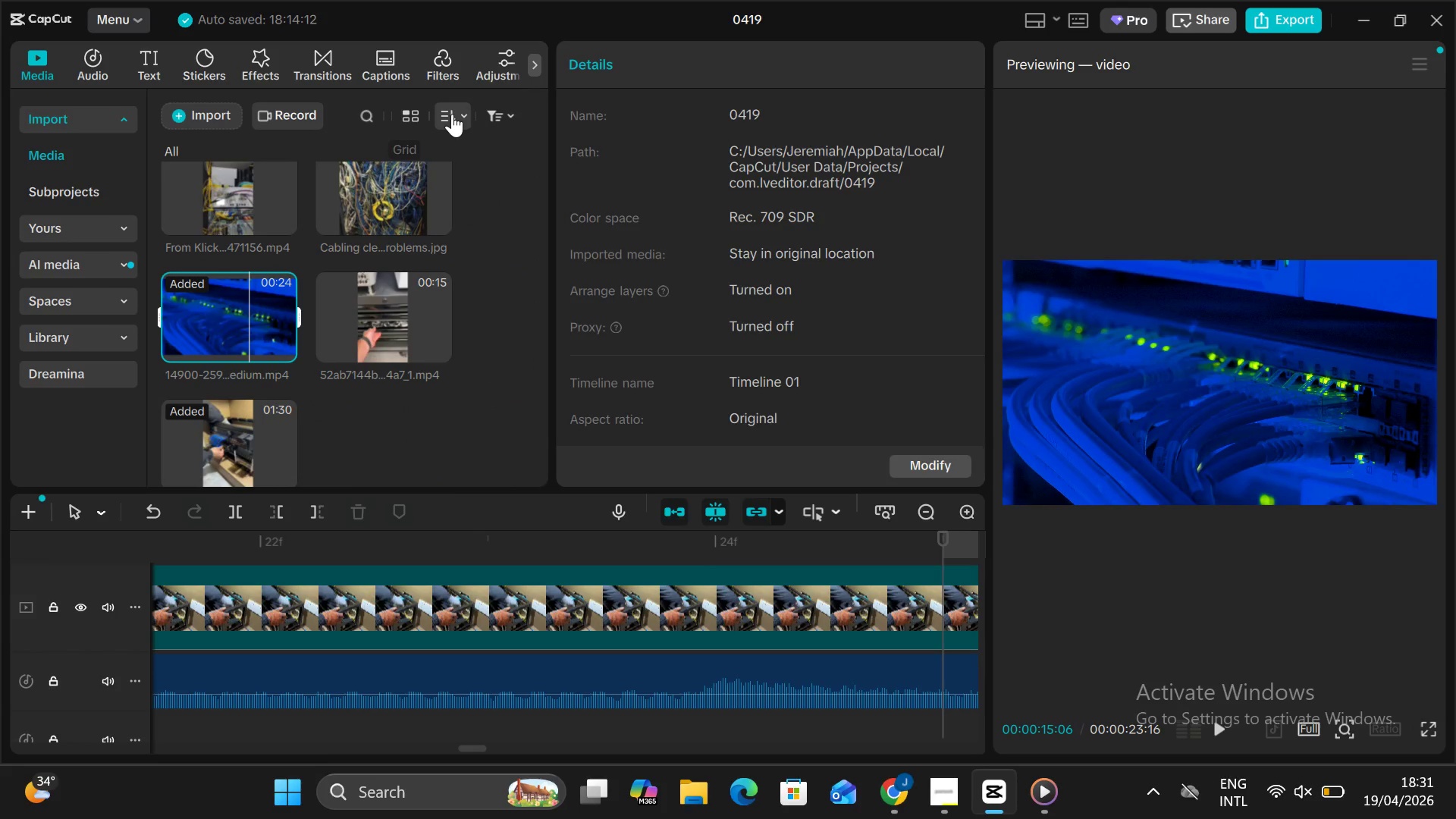 
left_click([455, 115])
 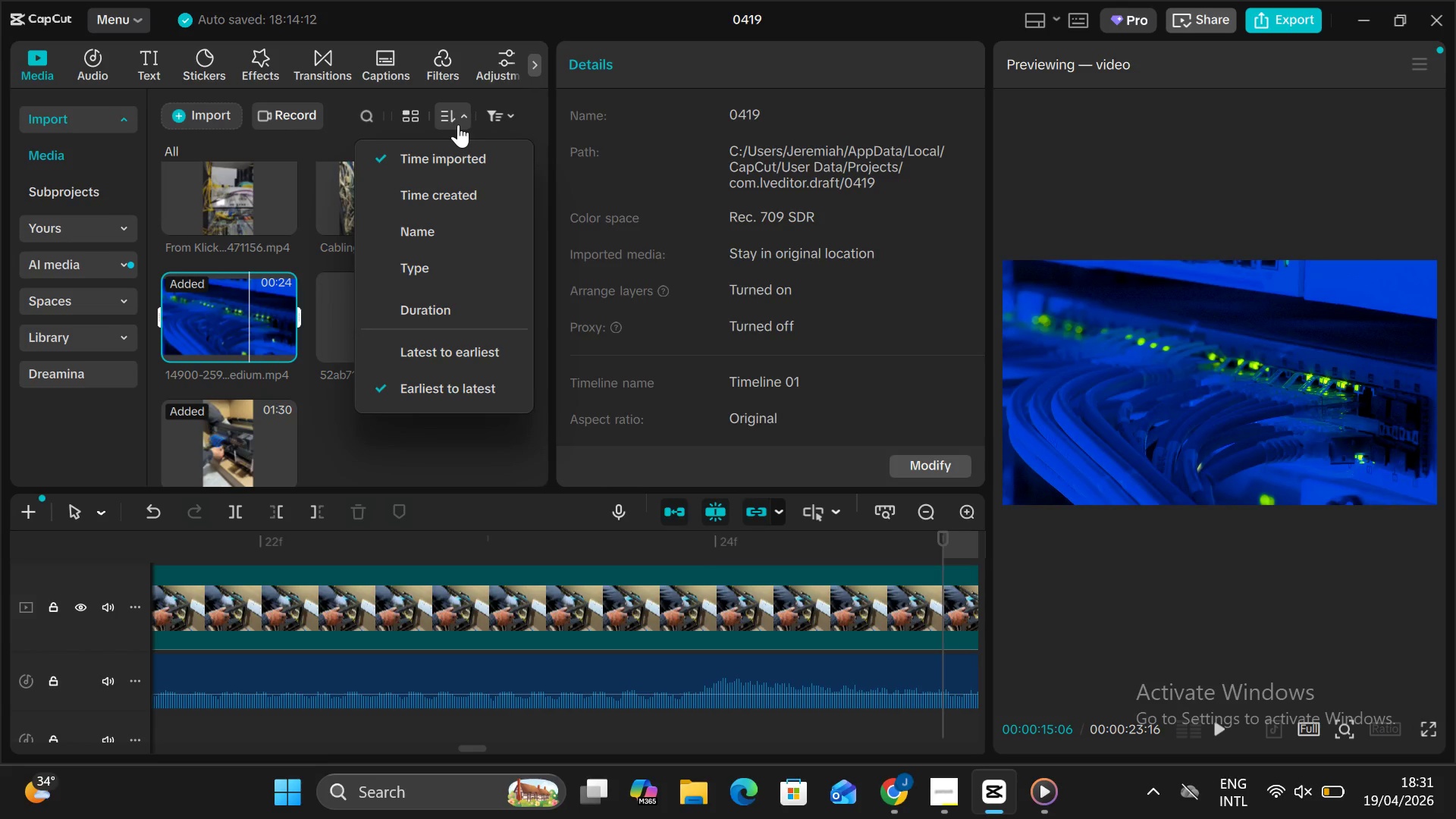 
mouse_move([488, 137])
 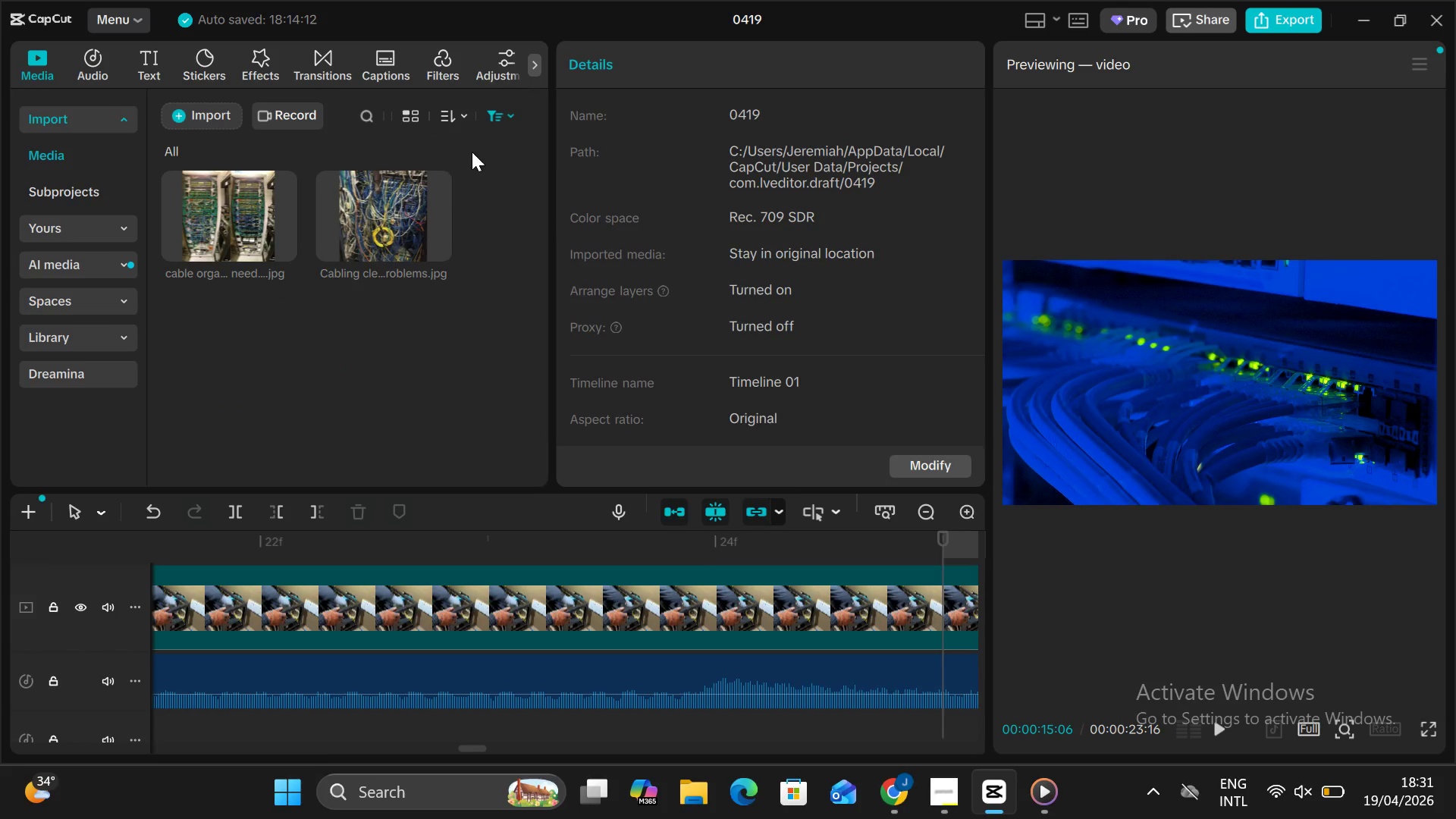 
left_click_drag(start_coordinate=[508, 121], to_coordinate=[508, 126])
 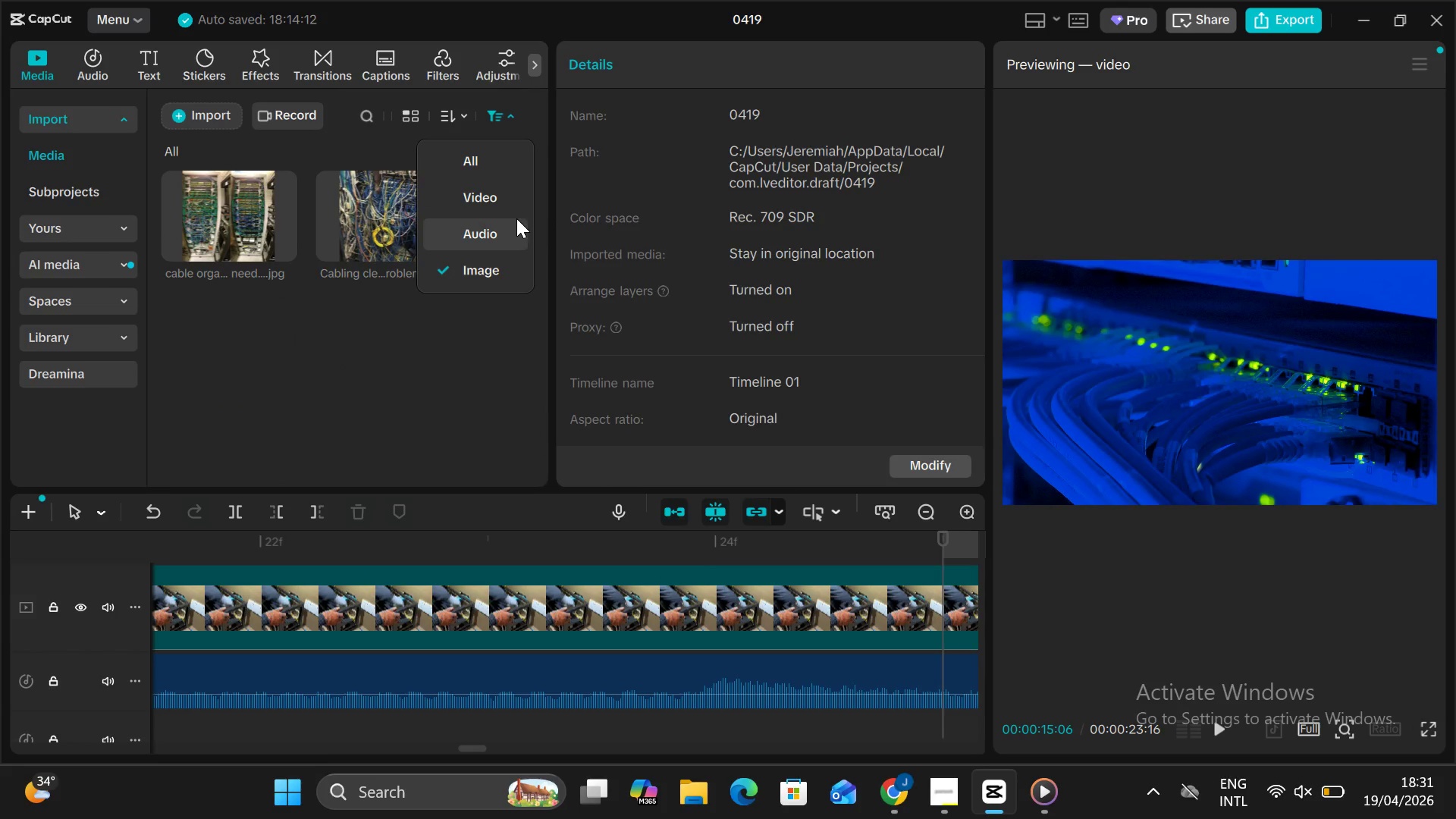 
left_click([516, 218])
 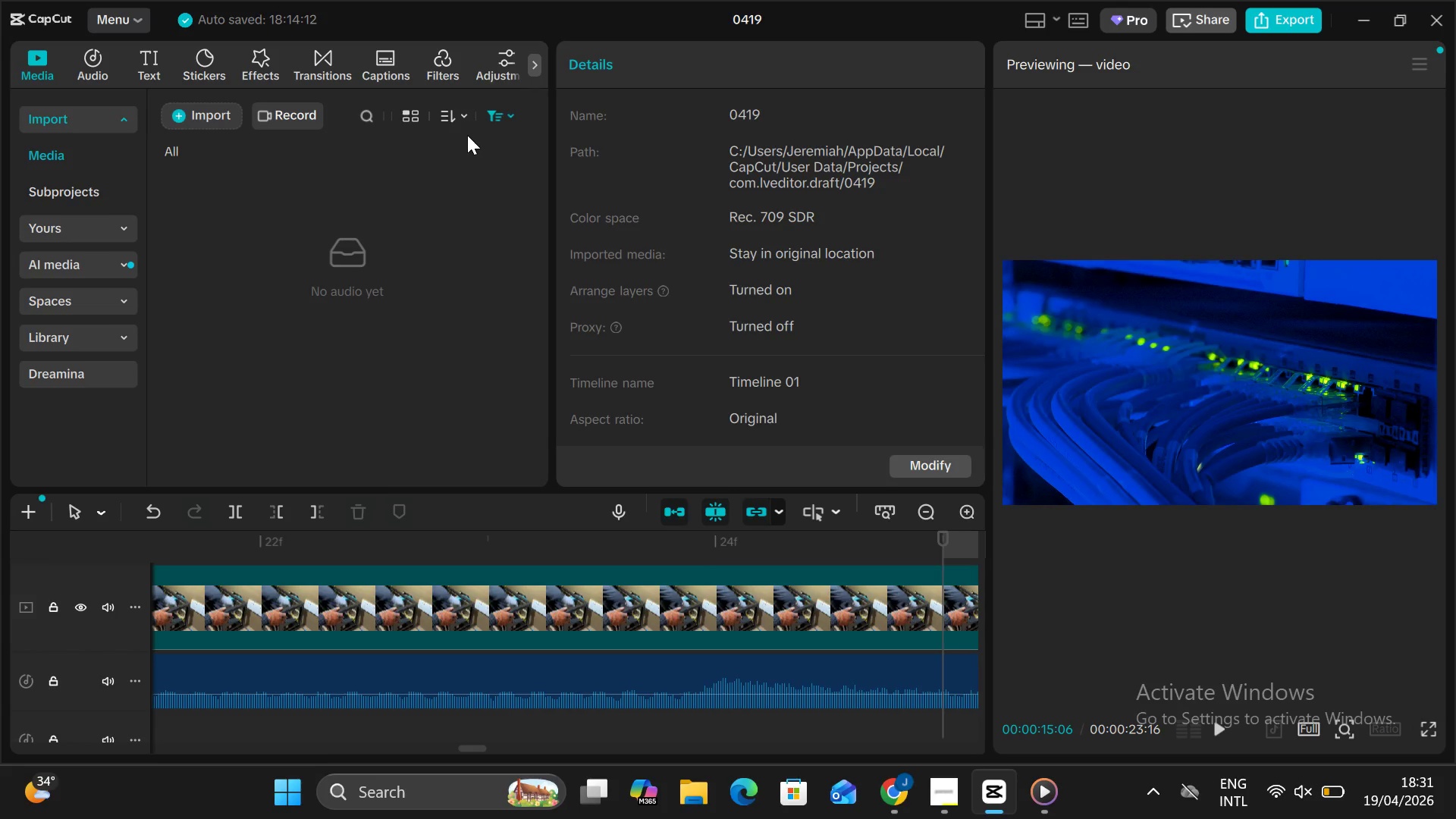 
left_click([485, 131])
 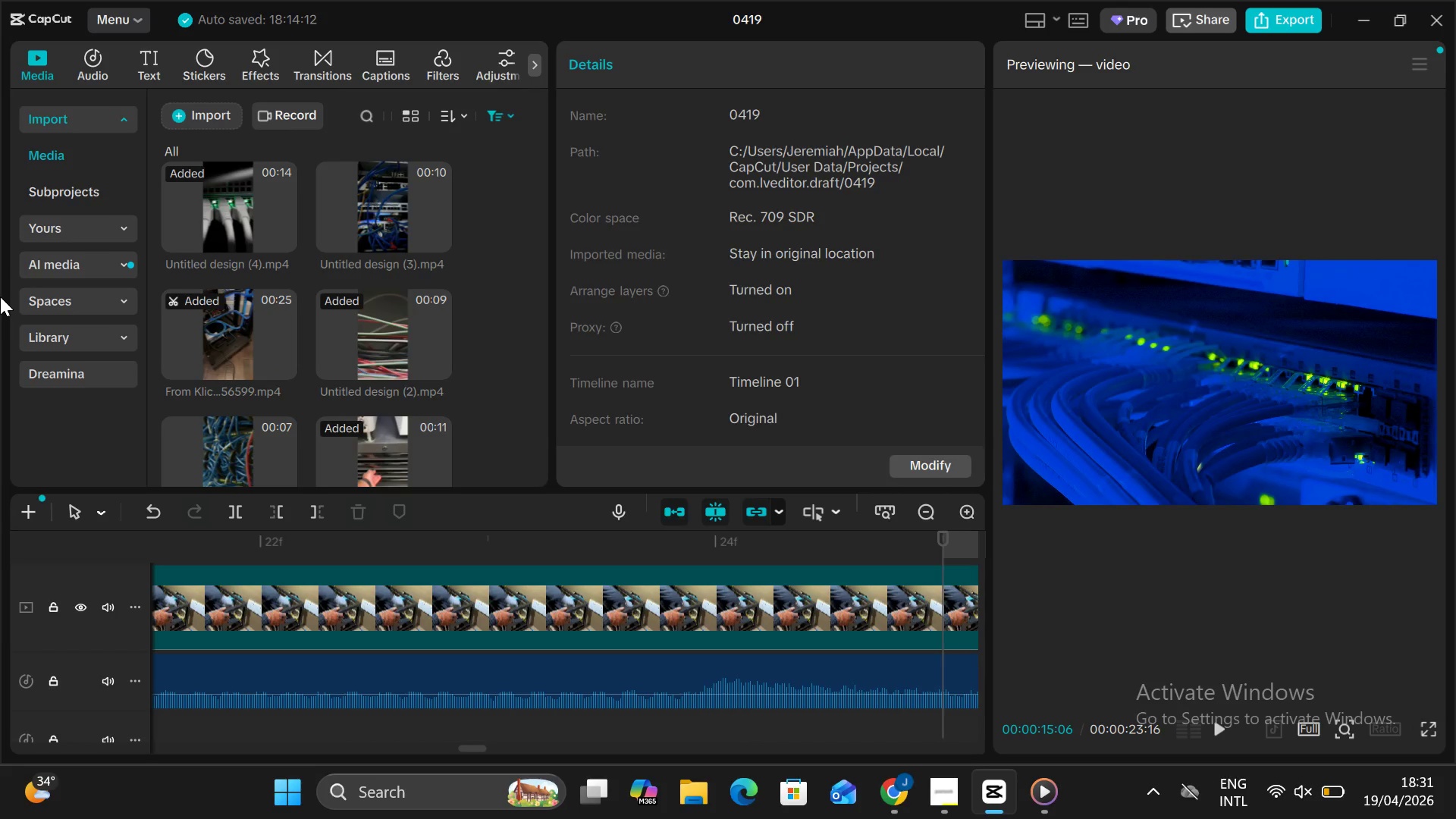 
wait(16.74)
 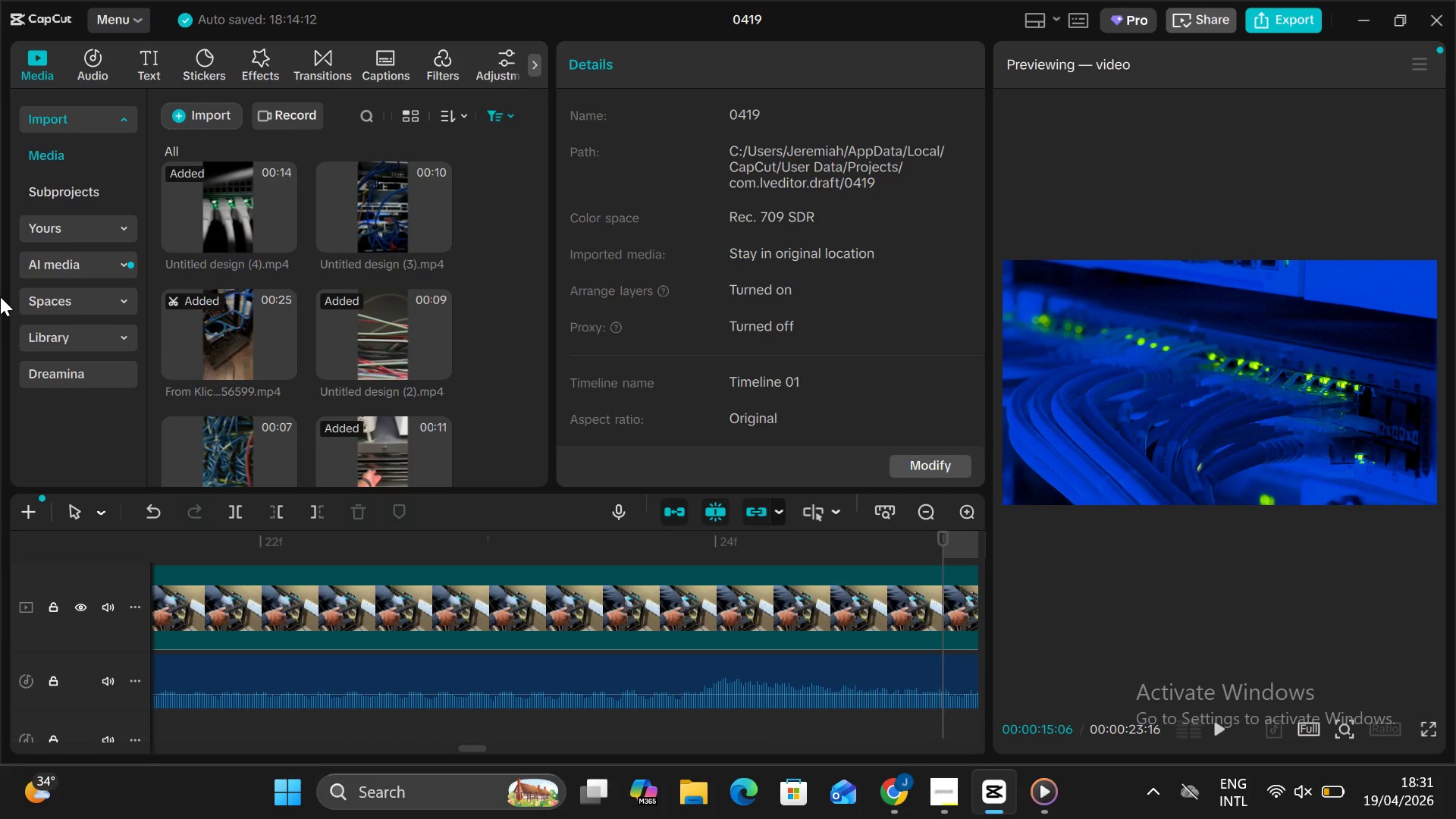 
mouse_move([222, 320])
 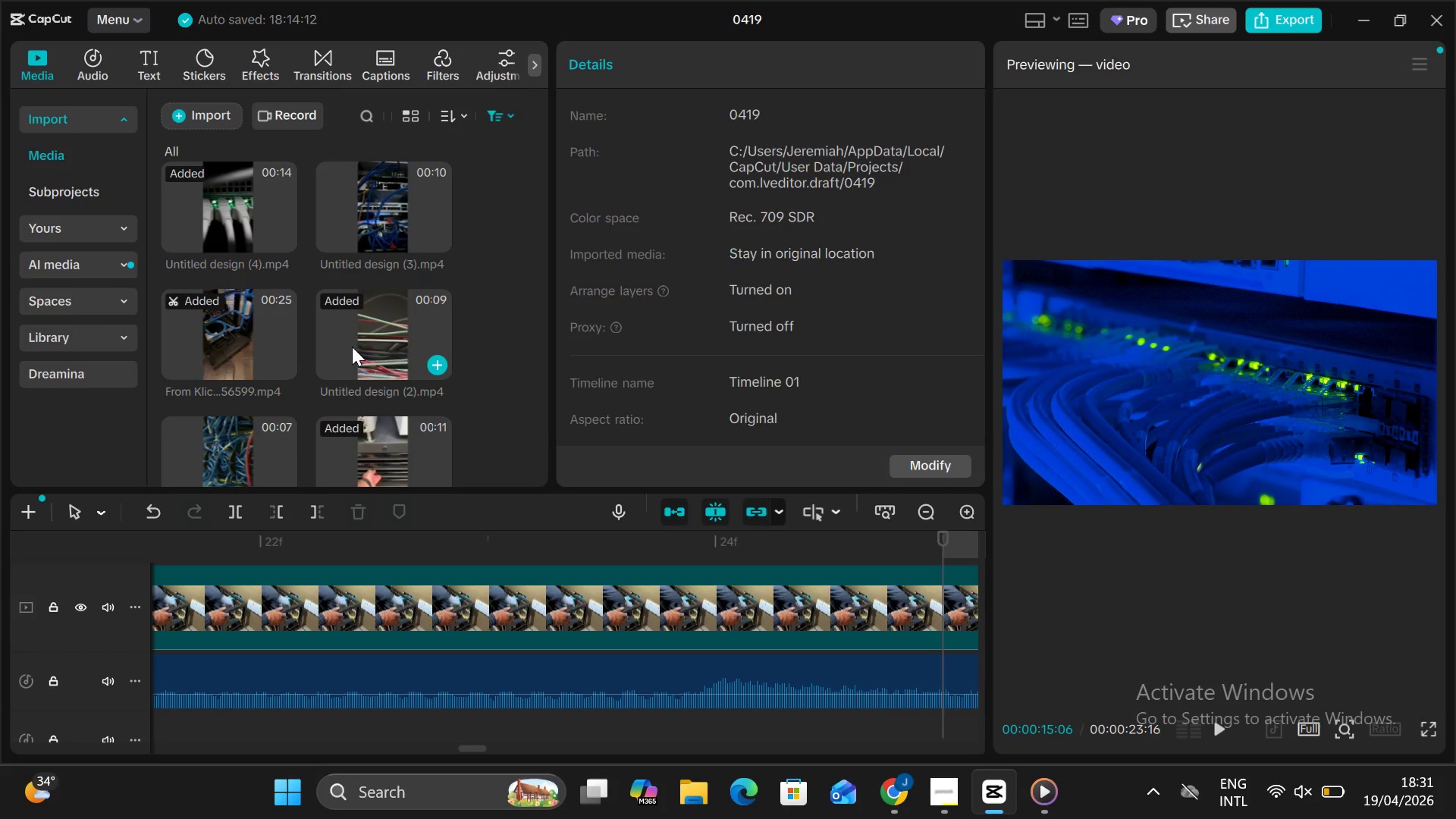 
wait(12.43)
 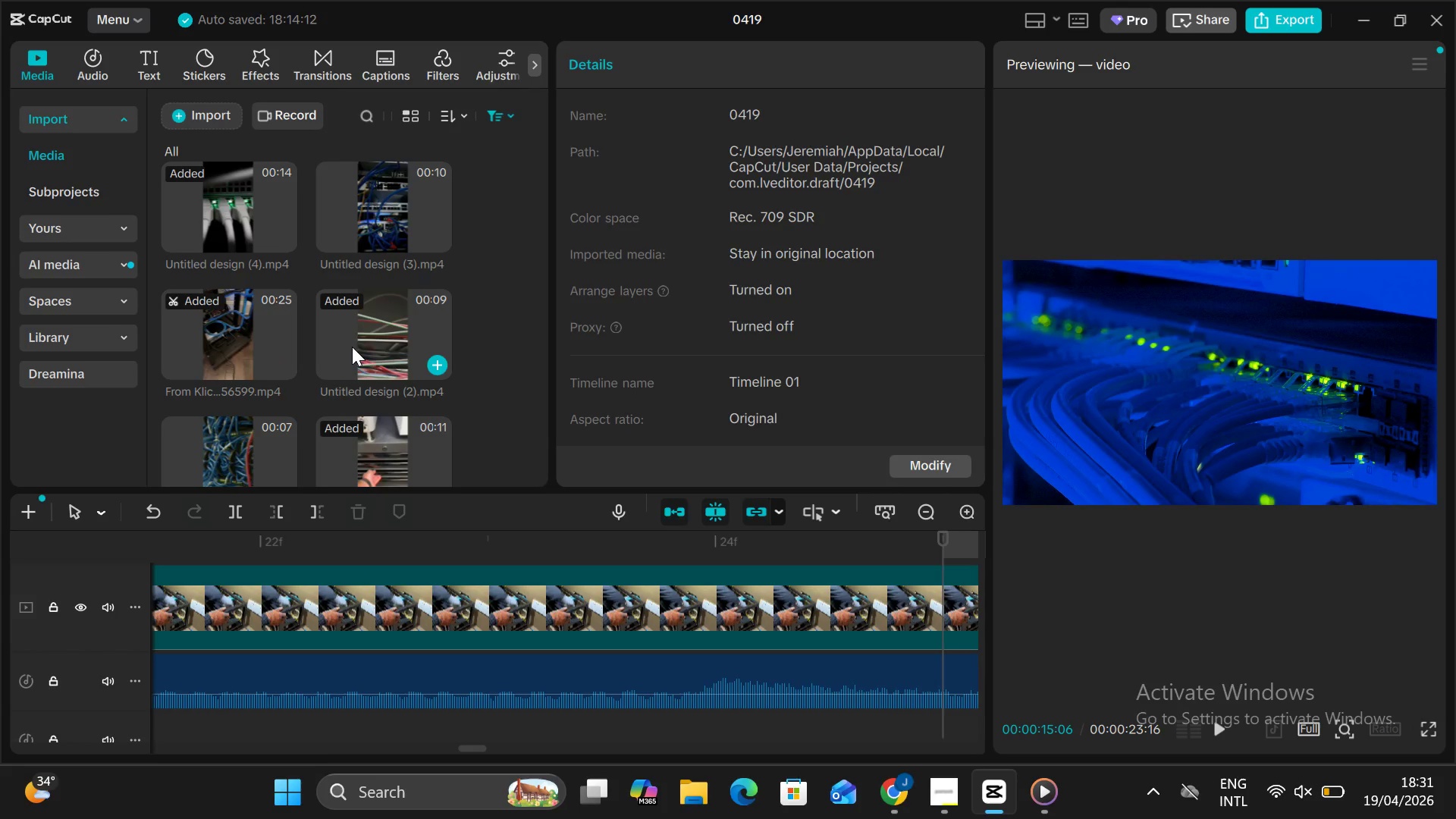 
mouse_move([335, 337])
 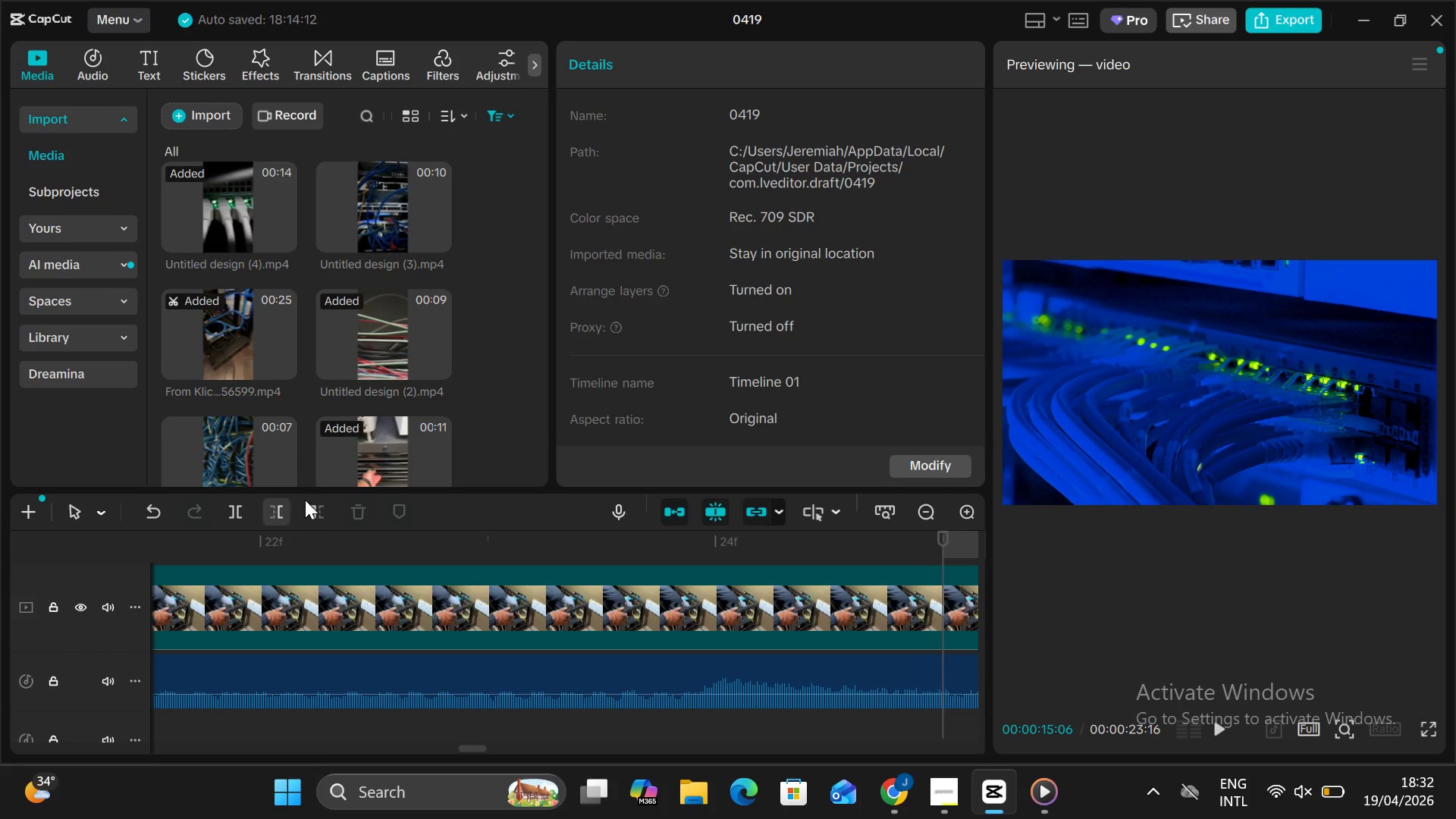 
wait(22.77)
 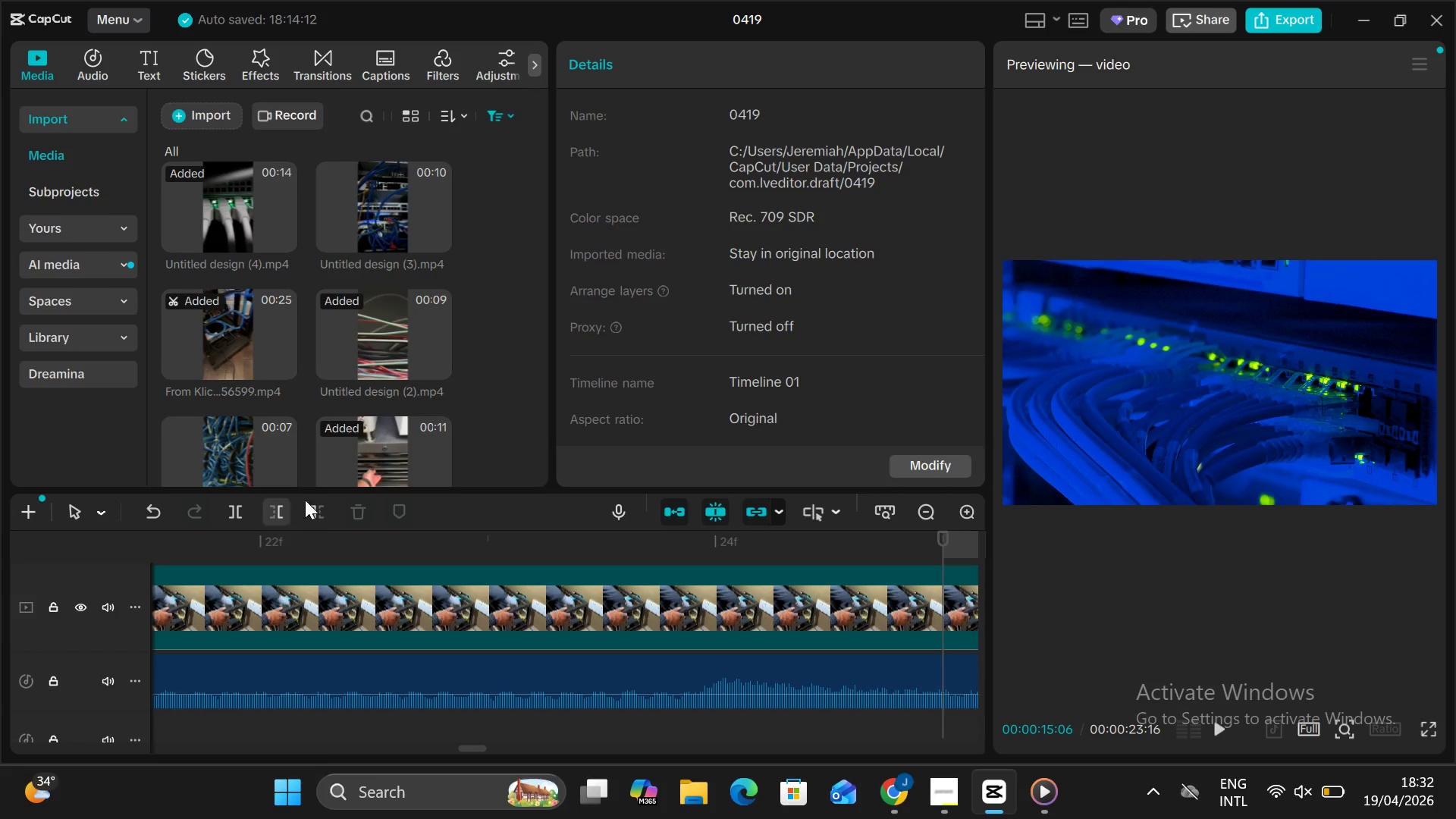 
left_click_drag(start_coordinate=[752, 529], to_coordinate=[753, 533])
 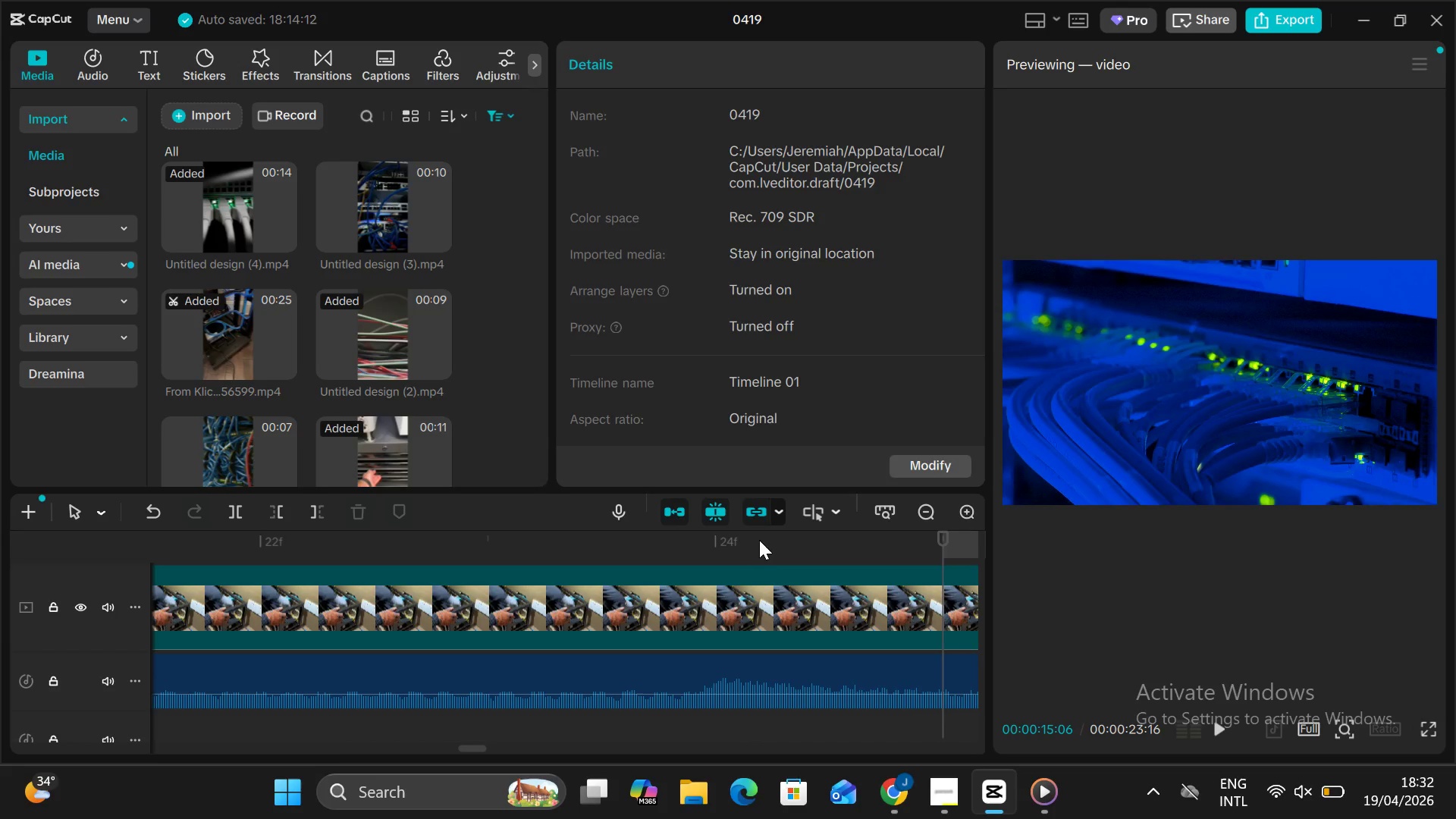 
left_click_drag(start_coordinate=[757, 538], to_coordinate=[757, 544])
 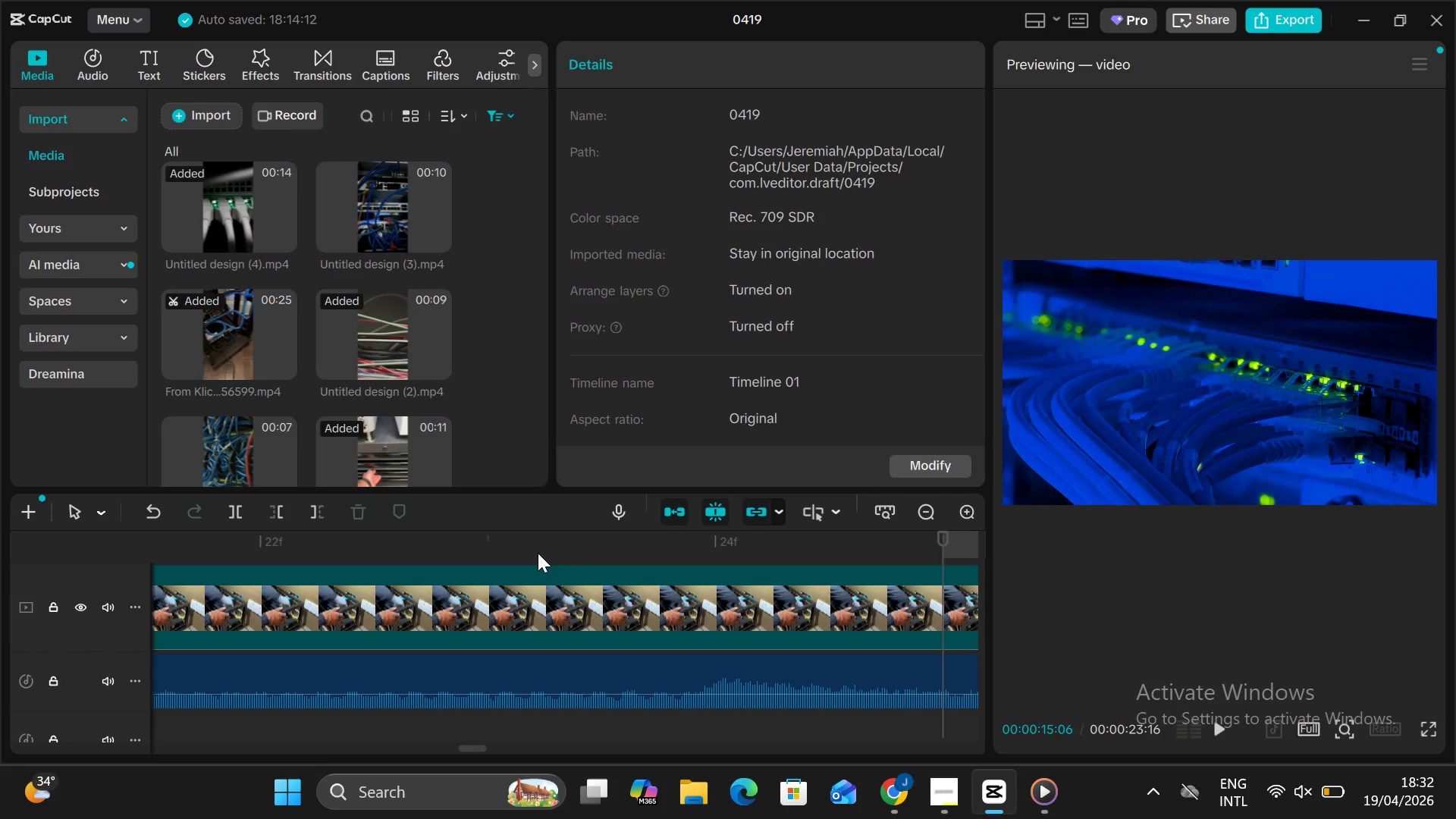 
left_click_drag(start_coordinate=[538, 553], to_coordinate=[470, 553])
 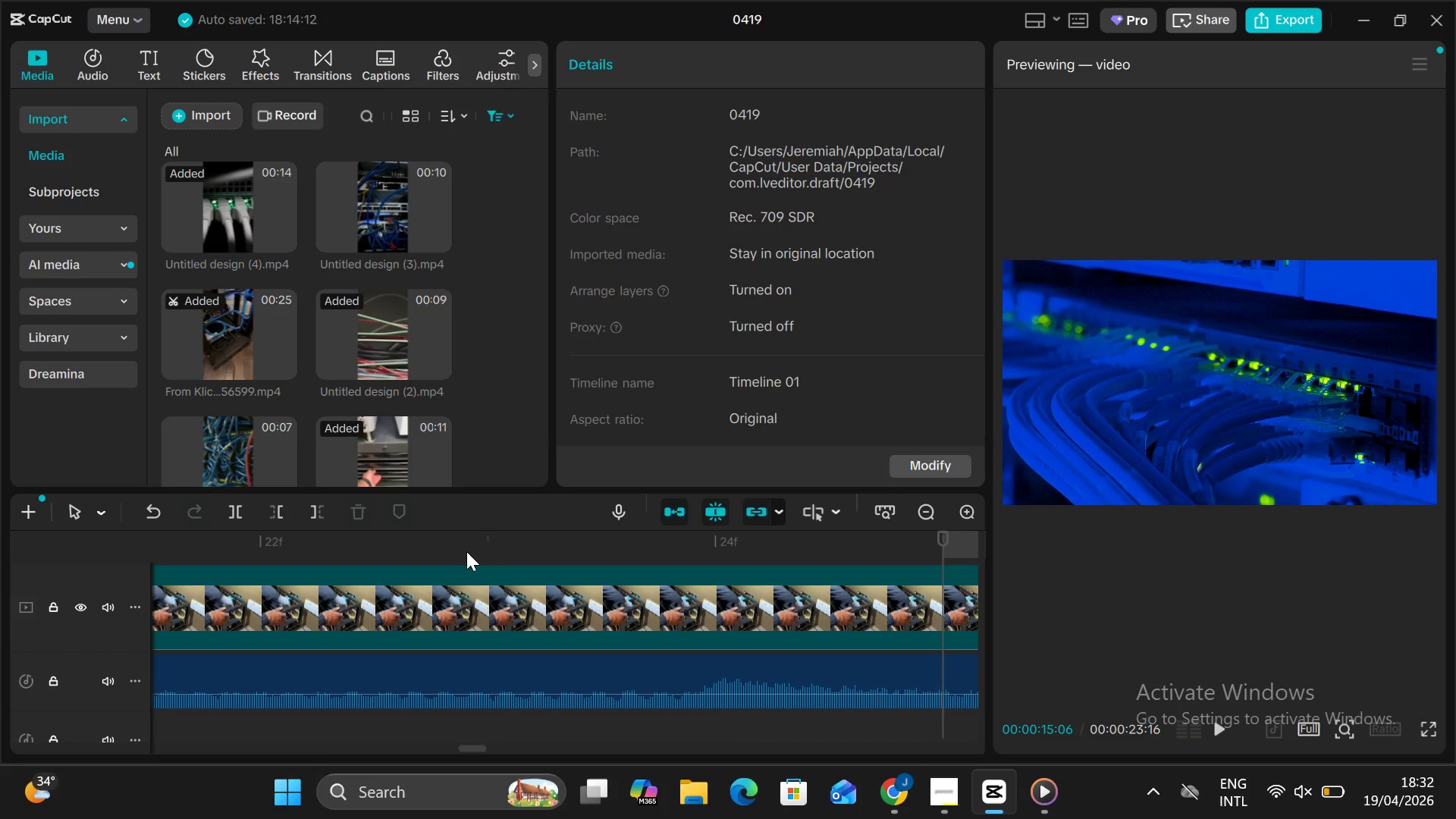 
double_click([466, 551])
 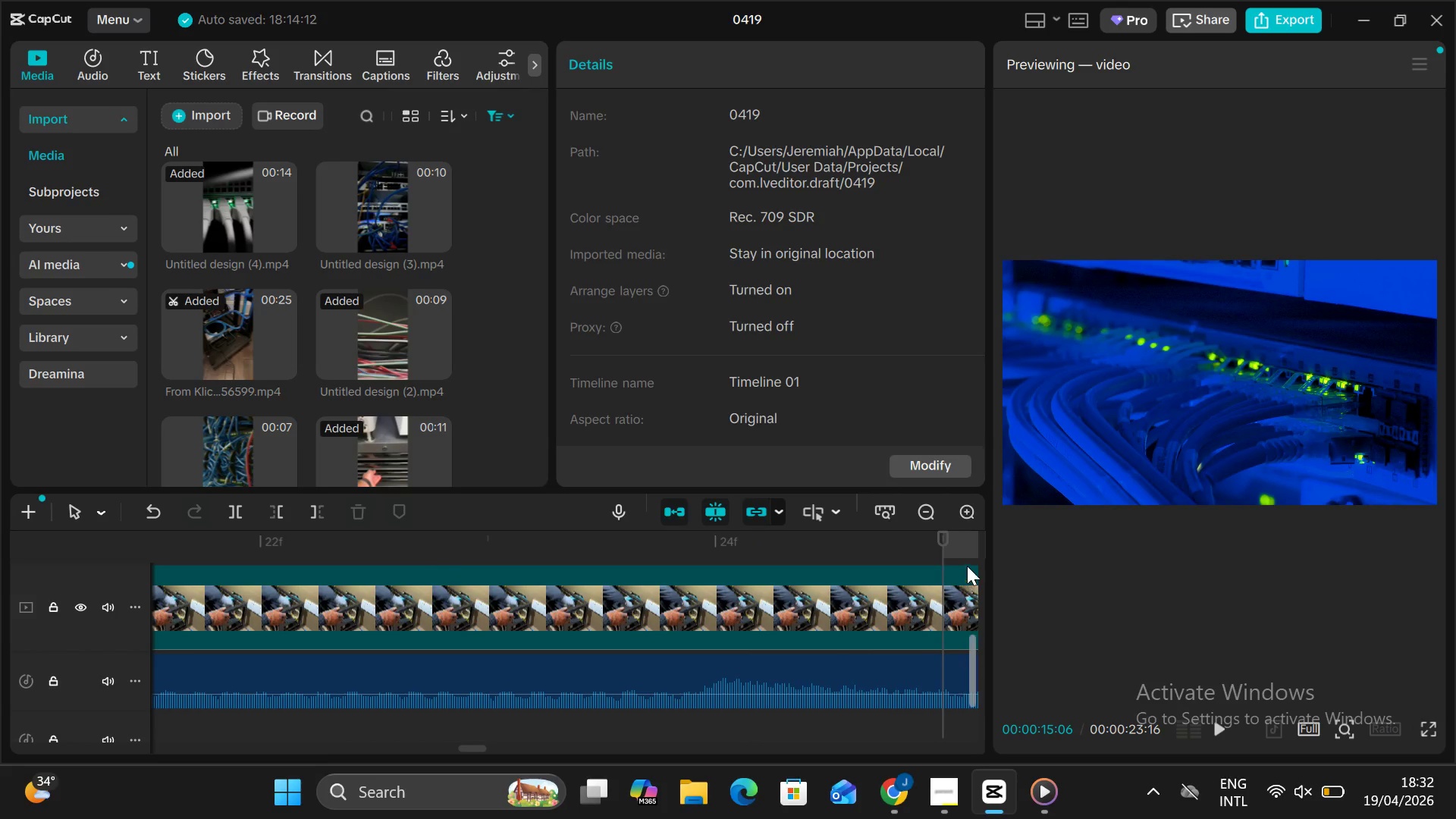 
left_click_drag(start_coordinate=[939, 541], to_coordinate=[973, 548])